 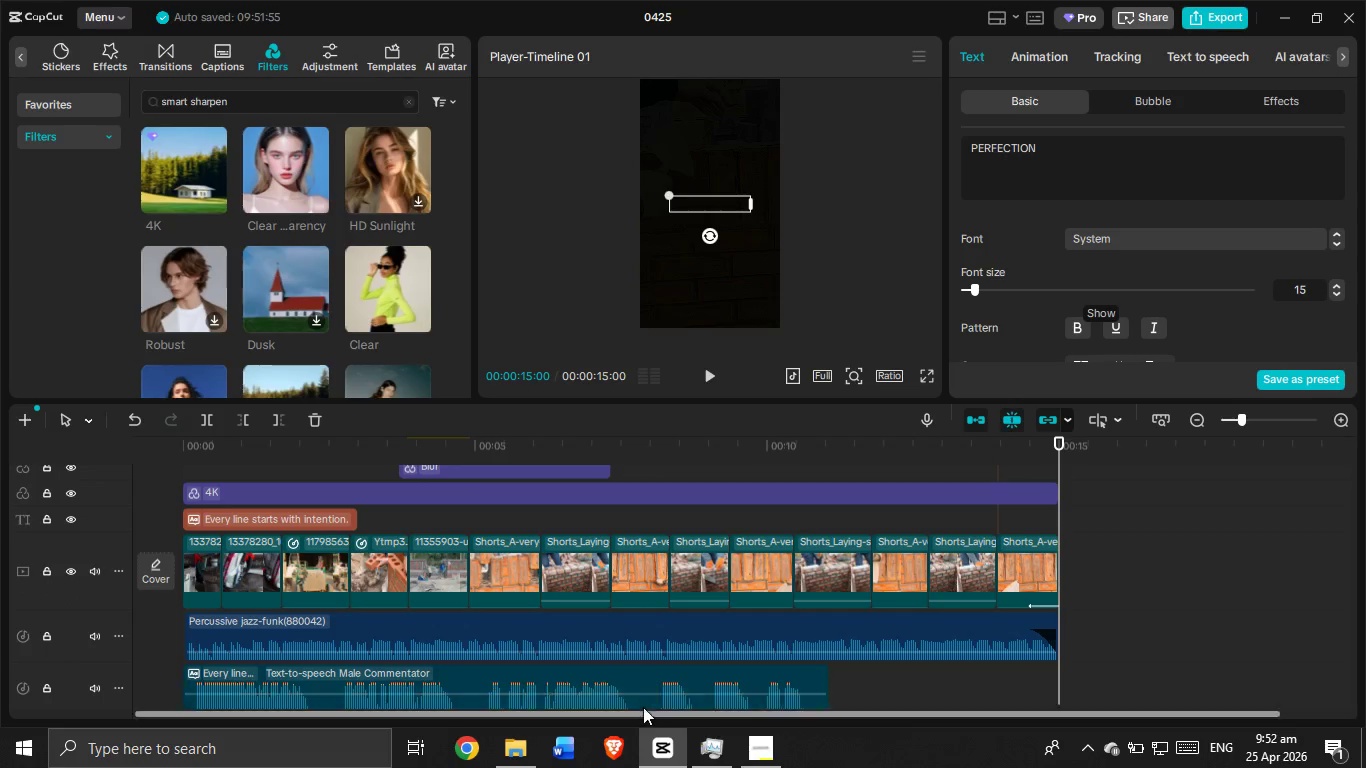 
left_click_drag(start_coordinate=[228, 462], to_coordinate=[157, 471])
 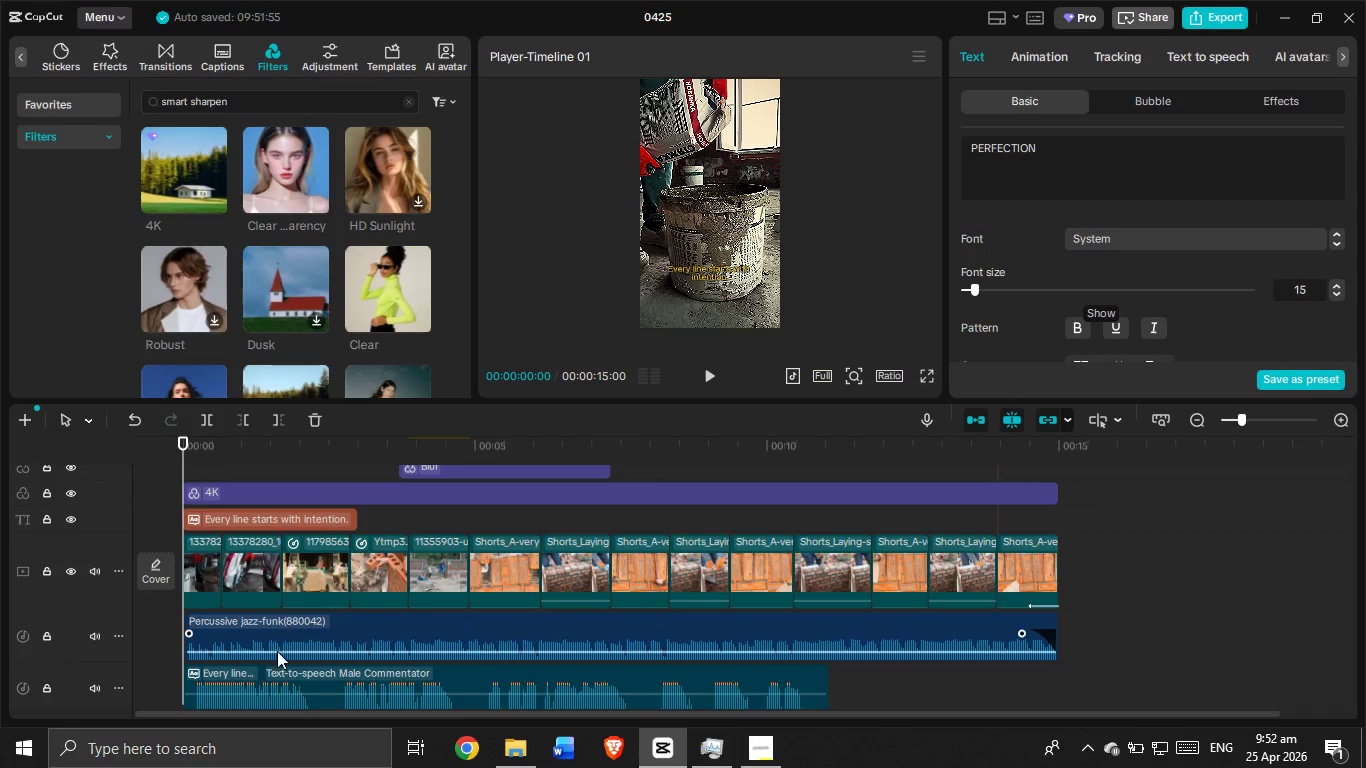 
left_click([276, 652])
 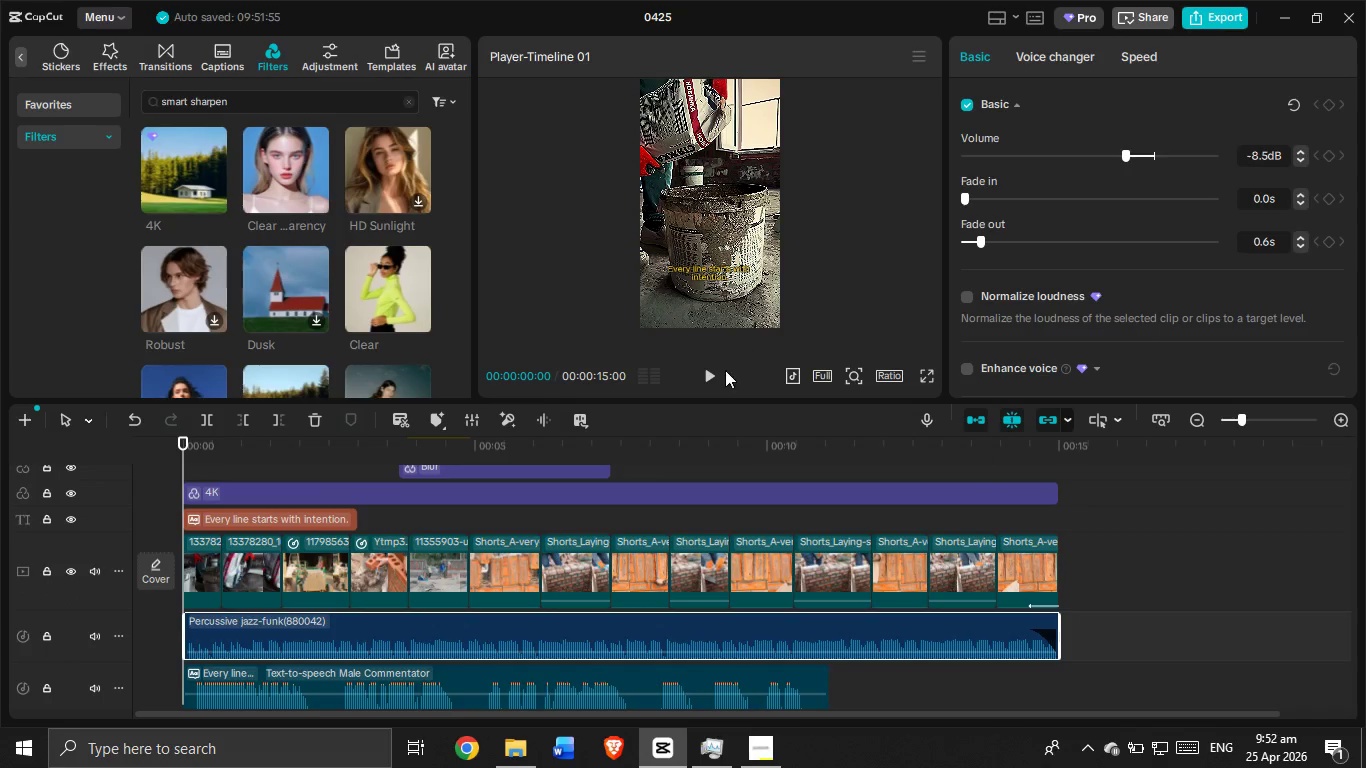 
left_click([710, 378])
 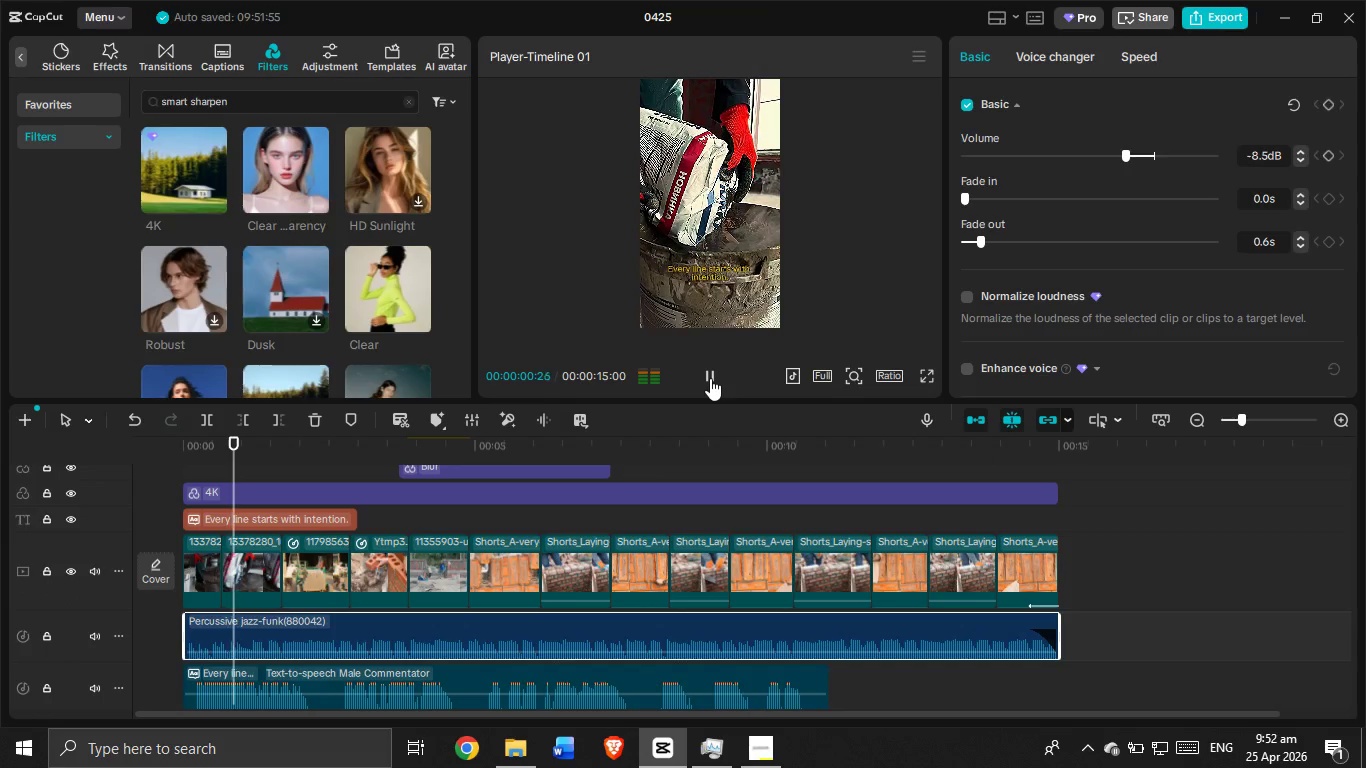 
left_click([710, 378])
 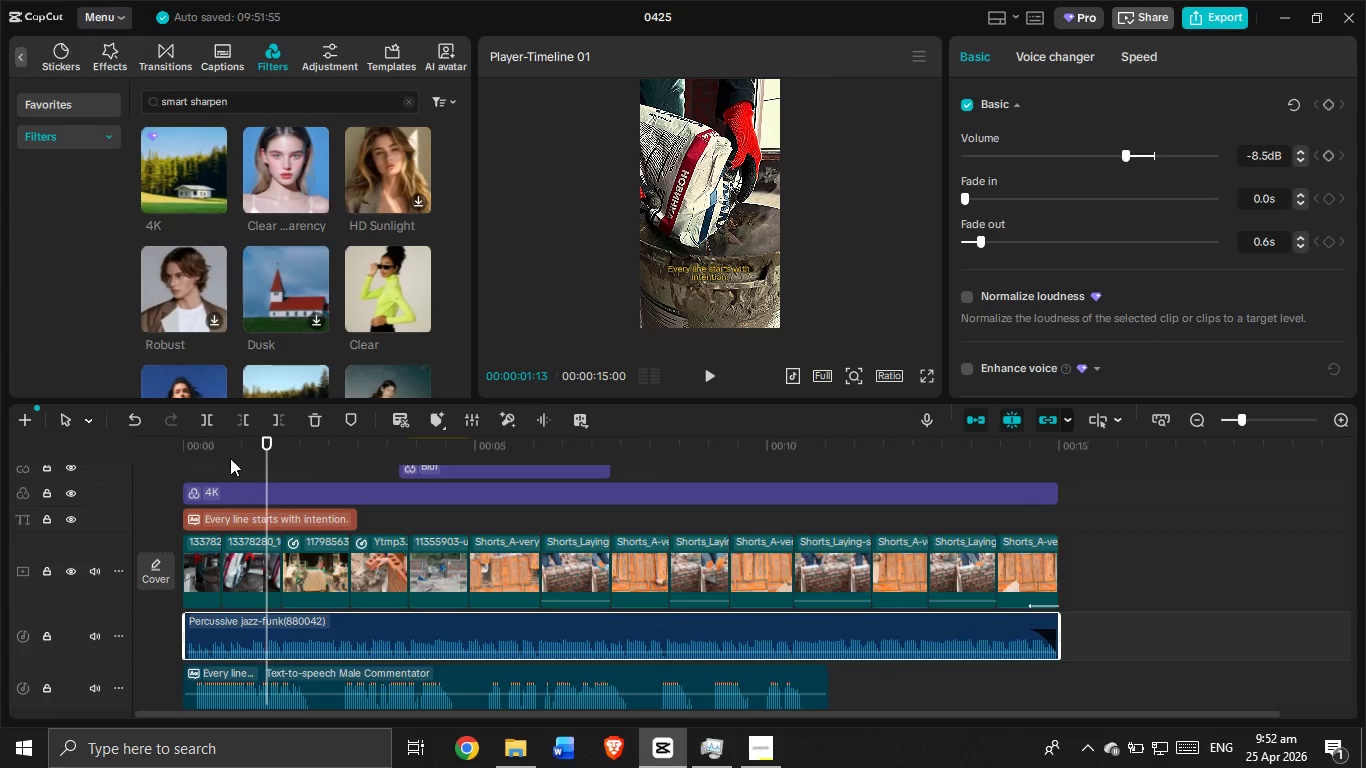 
left_click_drag(start_coordinate=[230, 454], to_coordinate=[122, 486])
 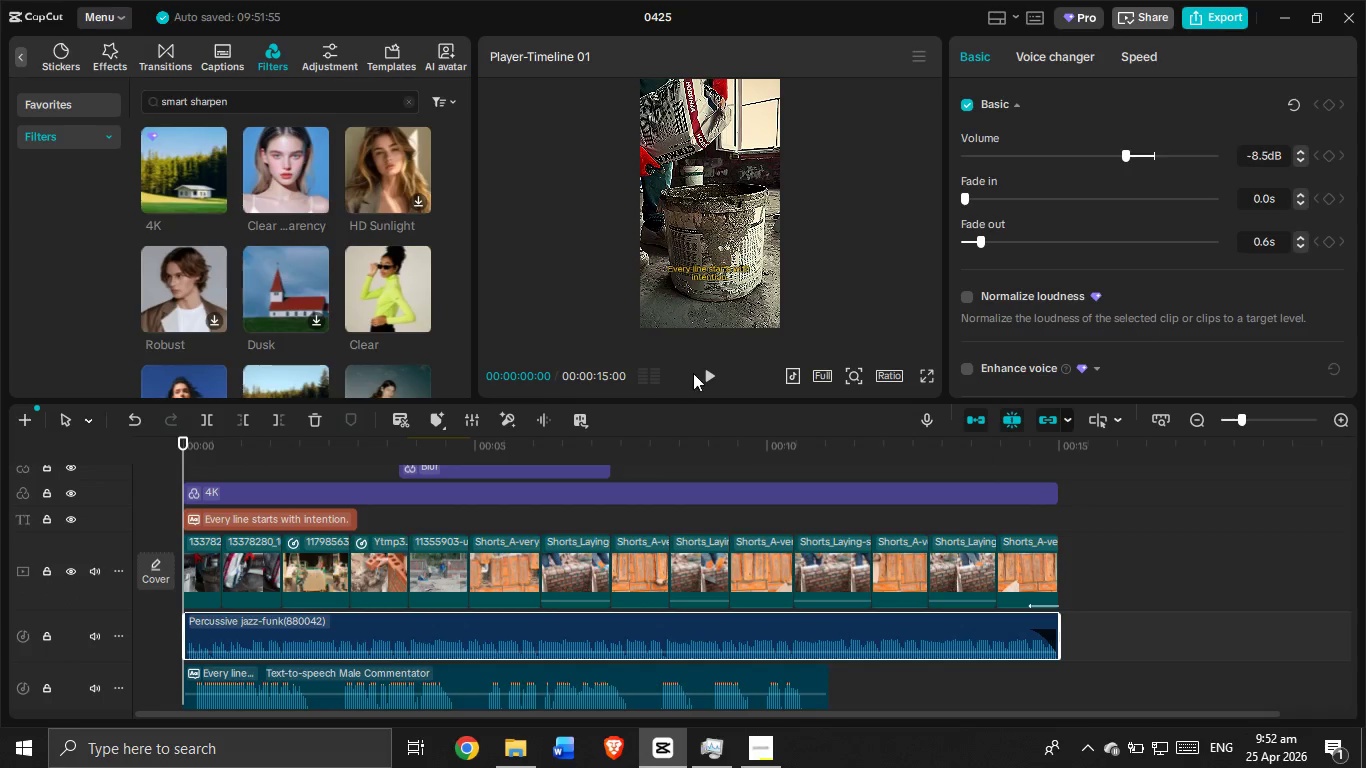 
left_click([704, 372])
 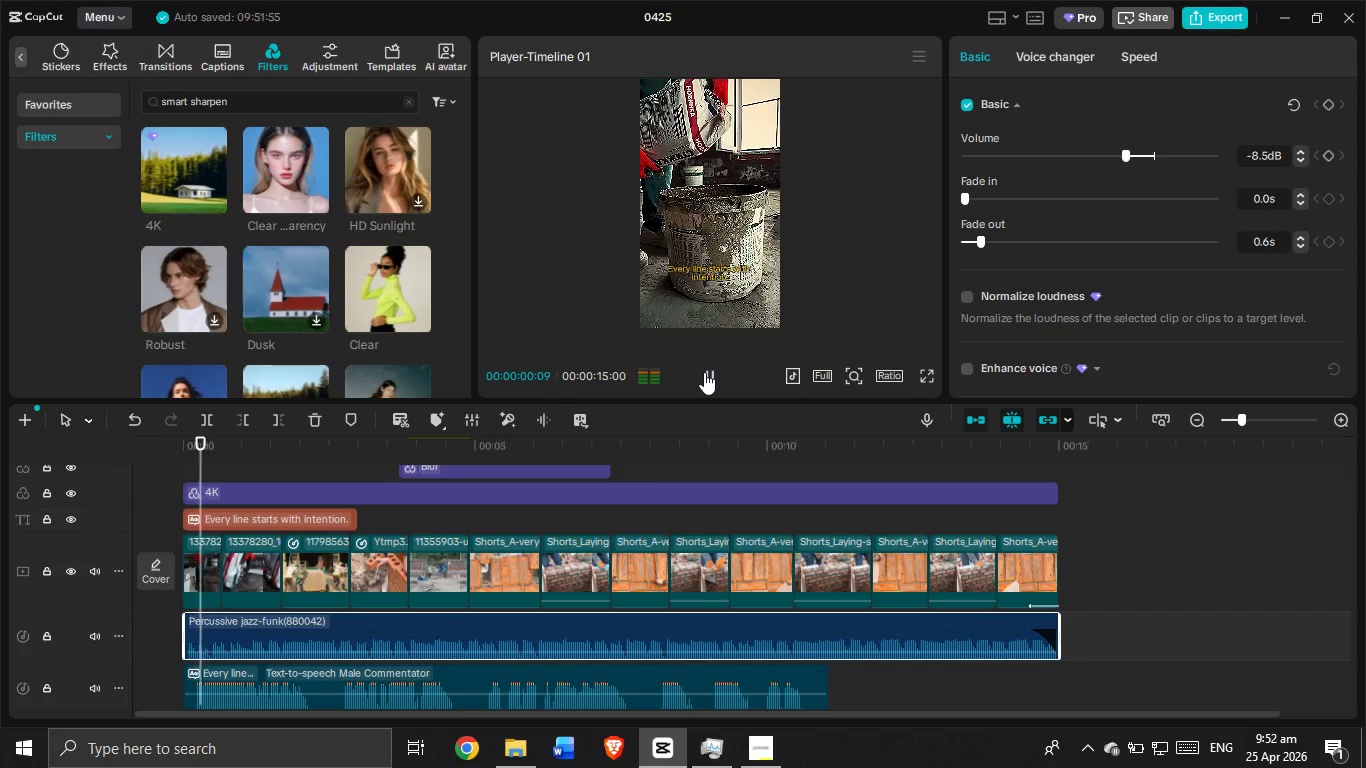 
left_click([704, 372])
 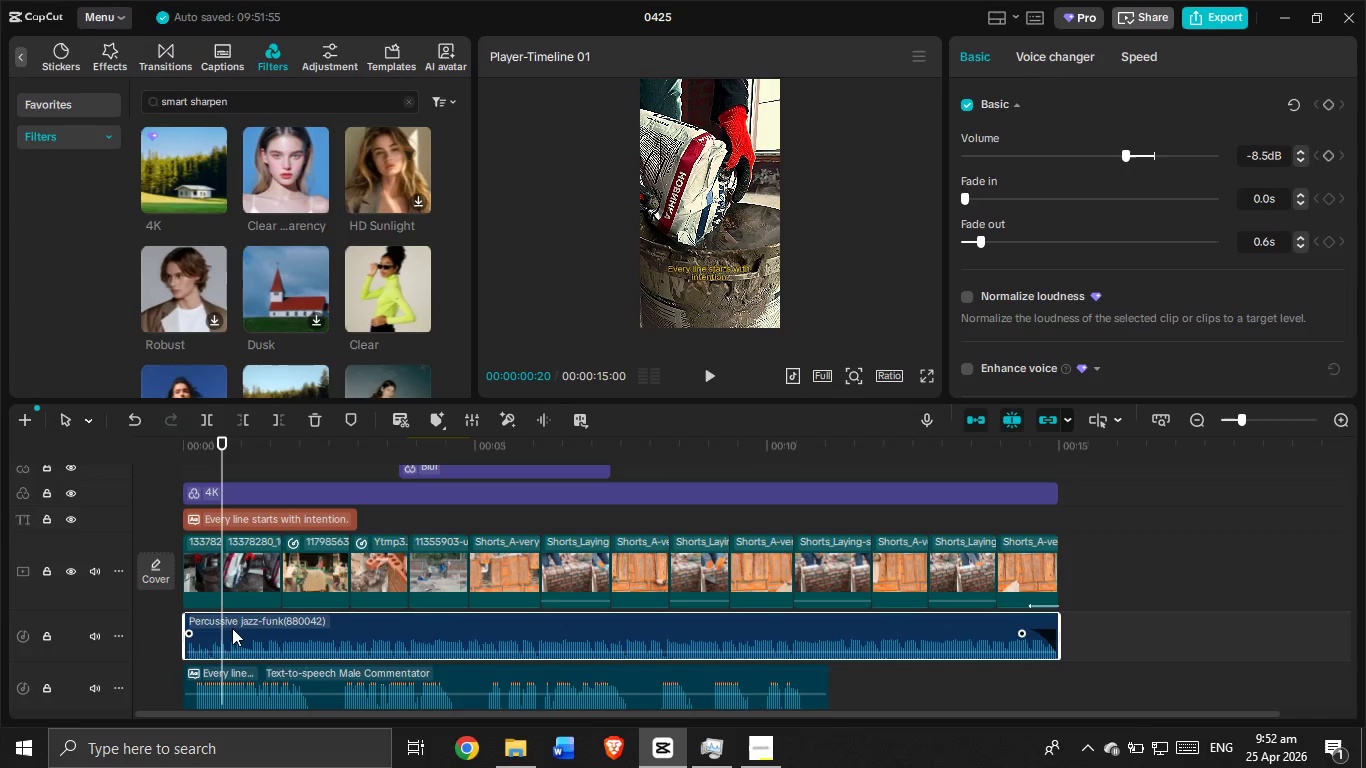 
left_click([354, 419])
 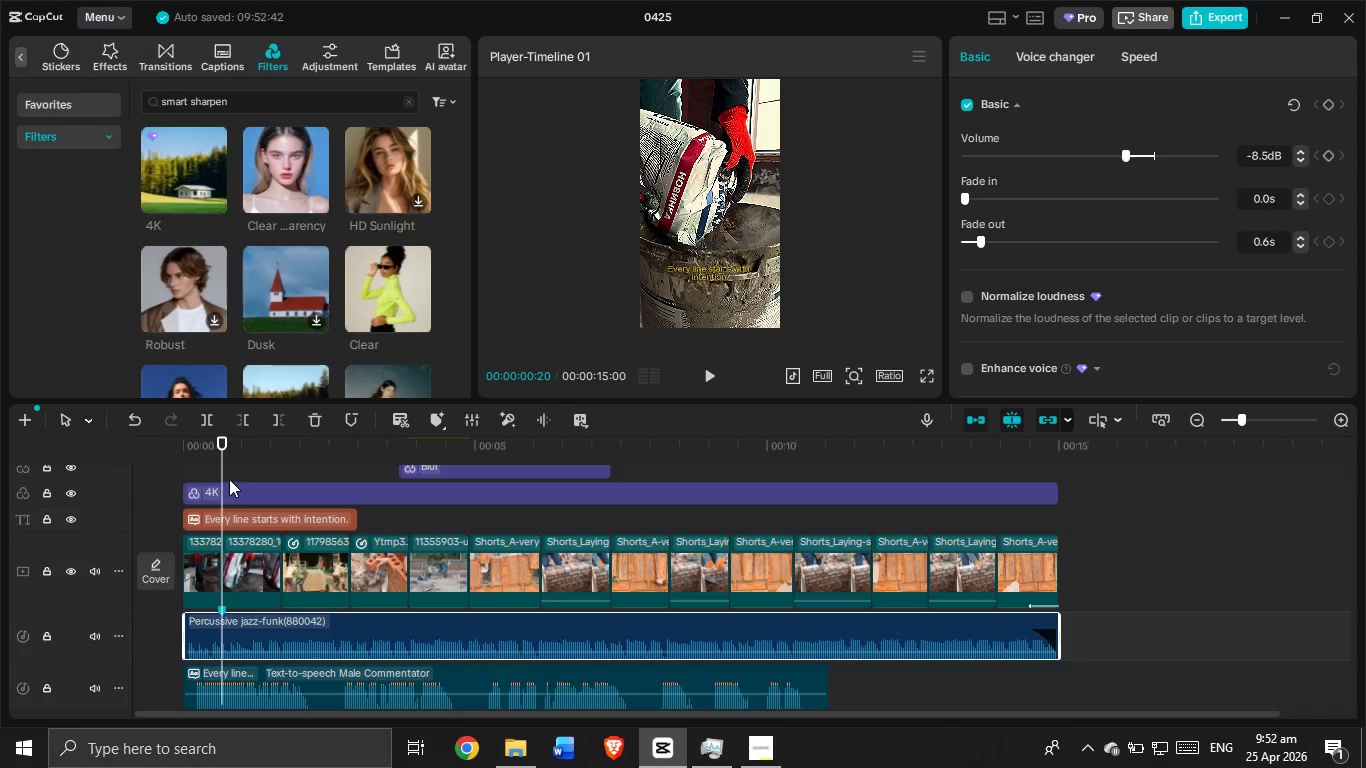 
left_click_drag(start_coordinate=[224, 460], to_coordinate=[291, 454])
 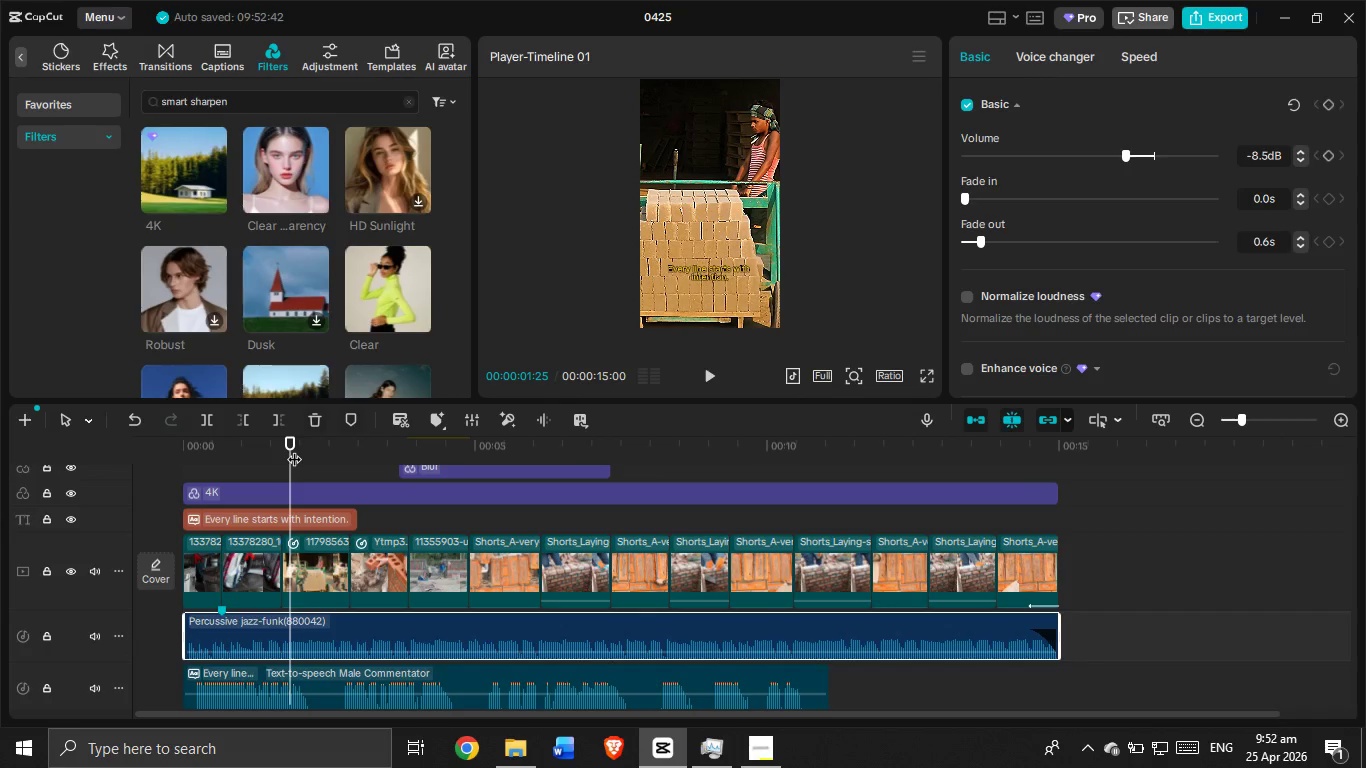 
left_click_drag(start_coordinate=[291, 454], to_coordinate=[281, 459])
 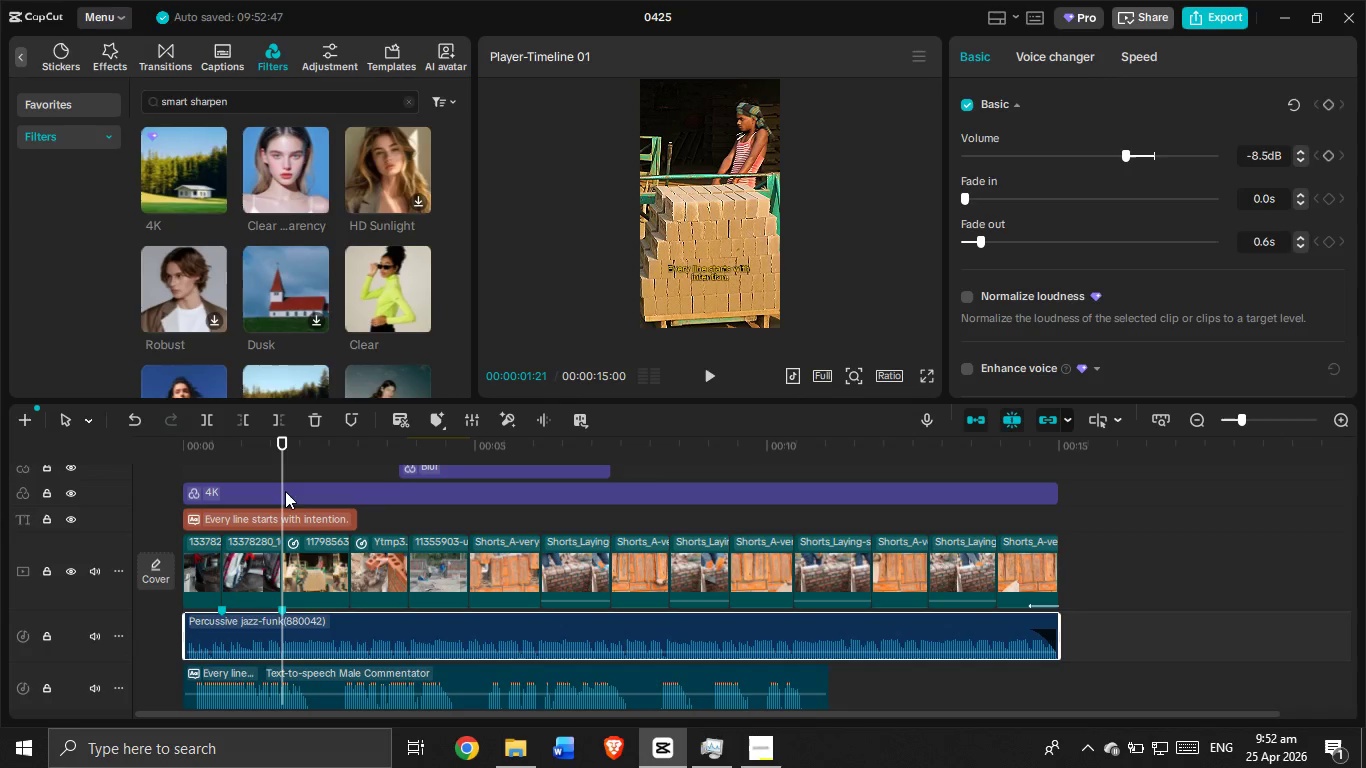 
left_click_drag(start_coordinate=[284, 463], to_coordinate=[348, 462])
 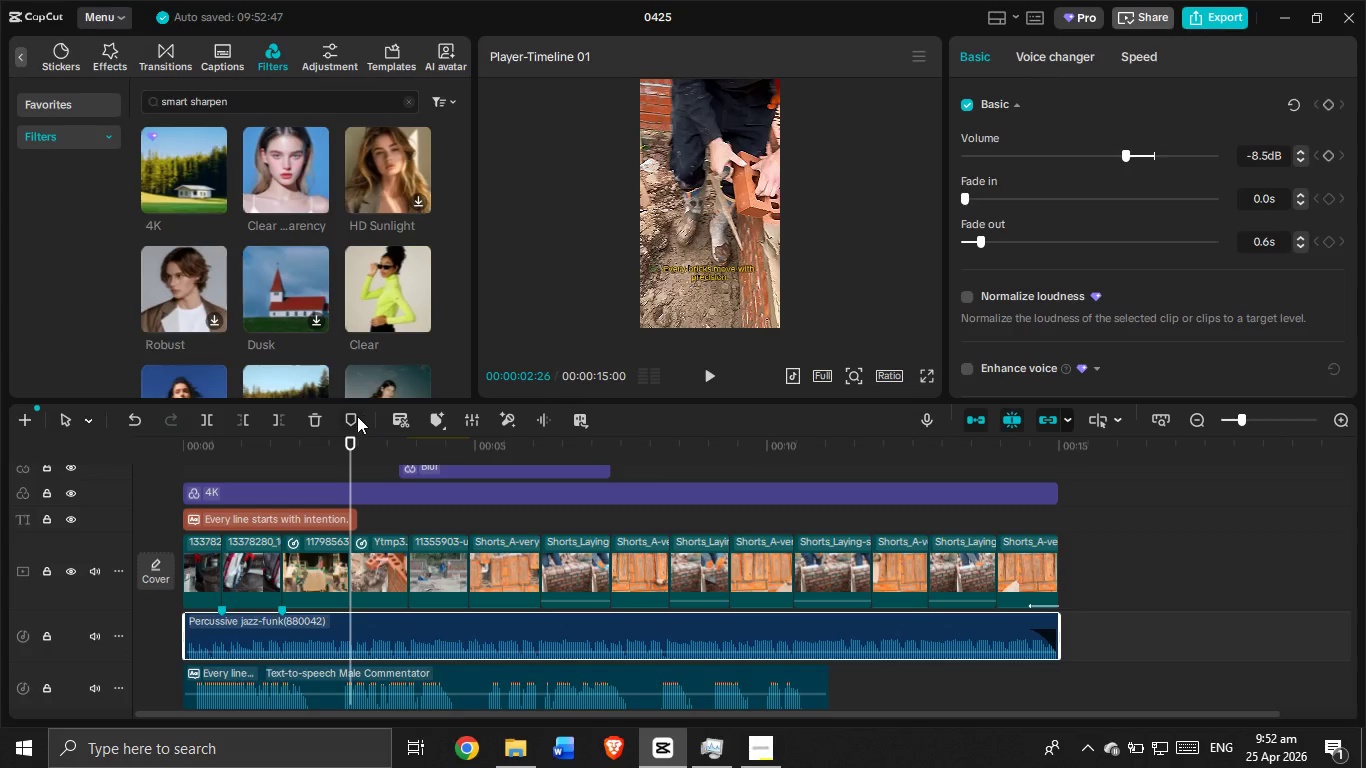 
left_click([355, 417])
 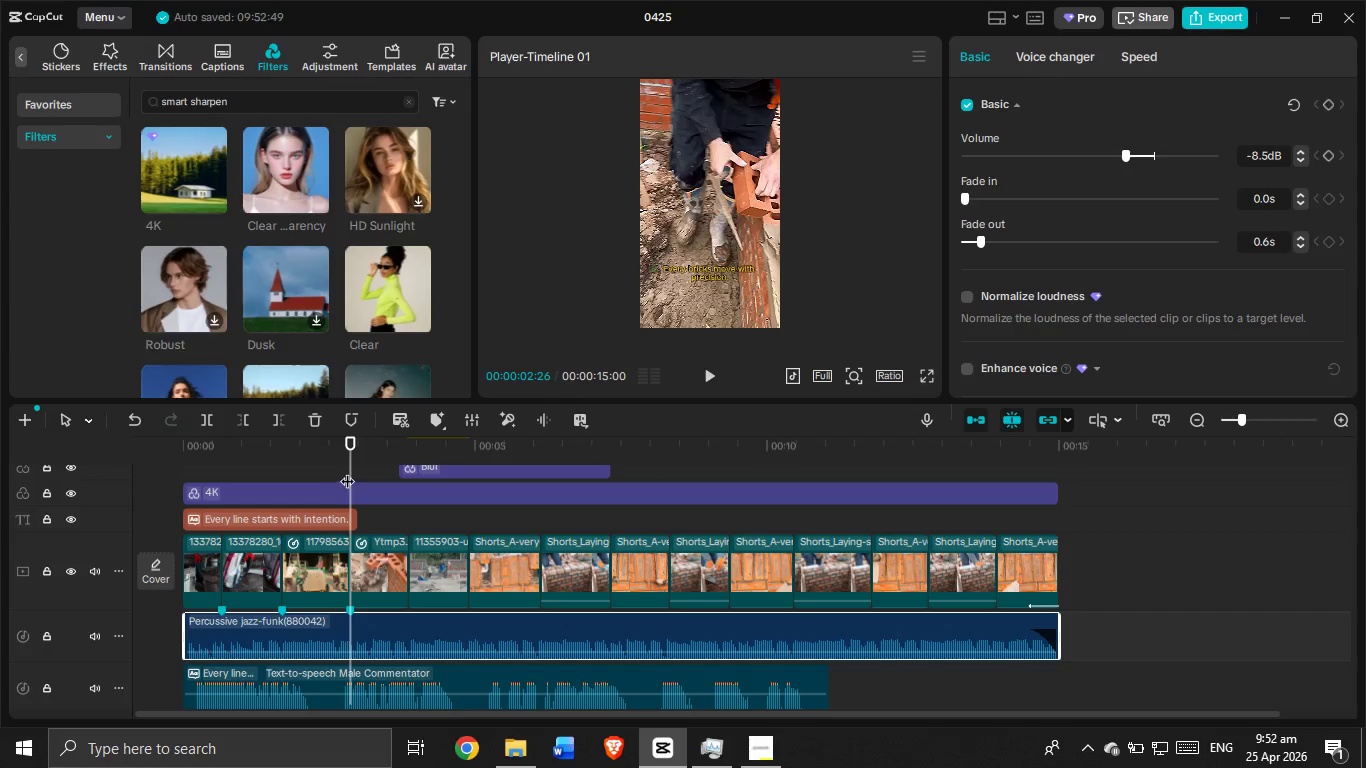 
left_click_drag(start_coordinate=[351, 470], to_coordinate=[403, 471])
 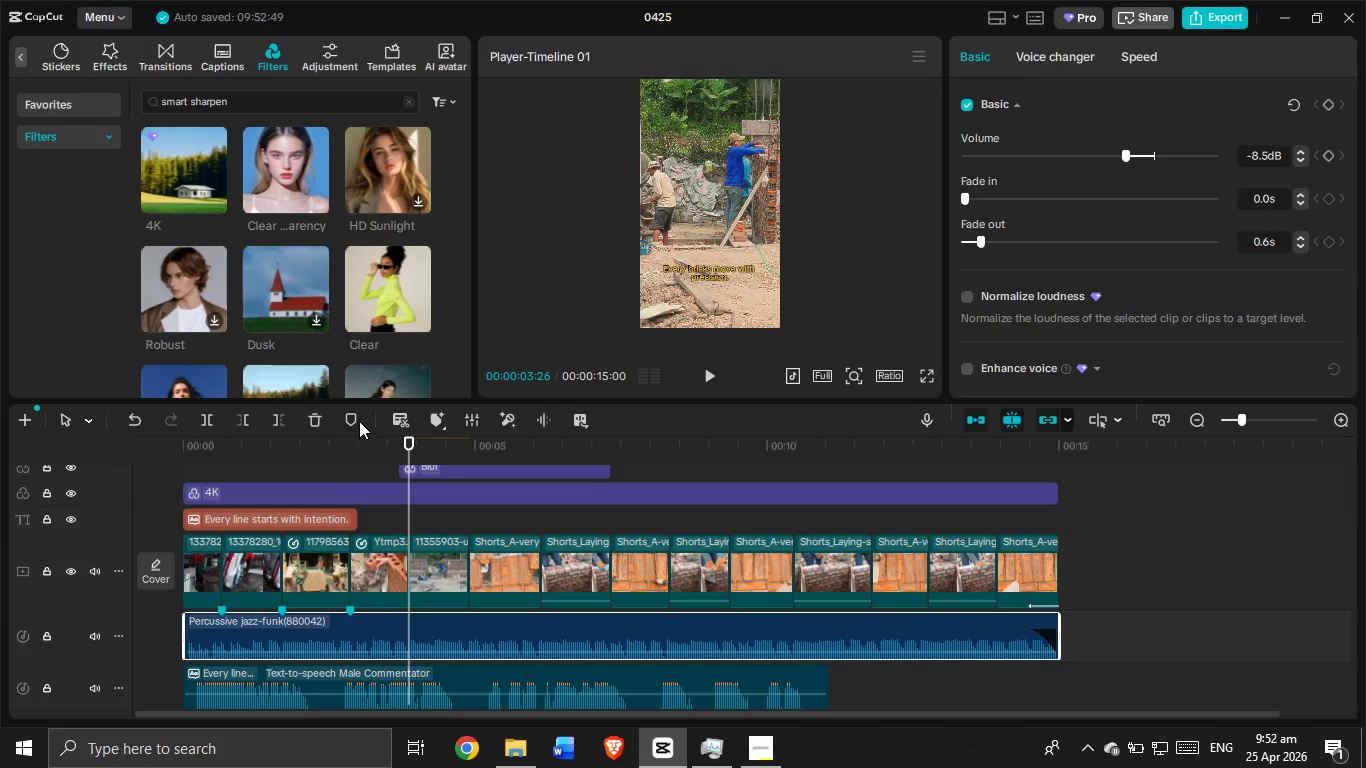 
left_click([358, 420])
 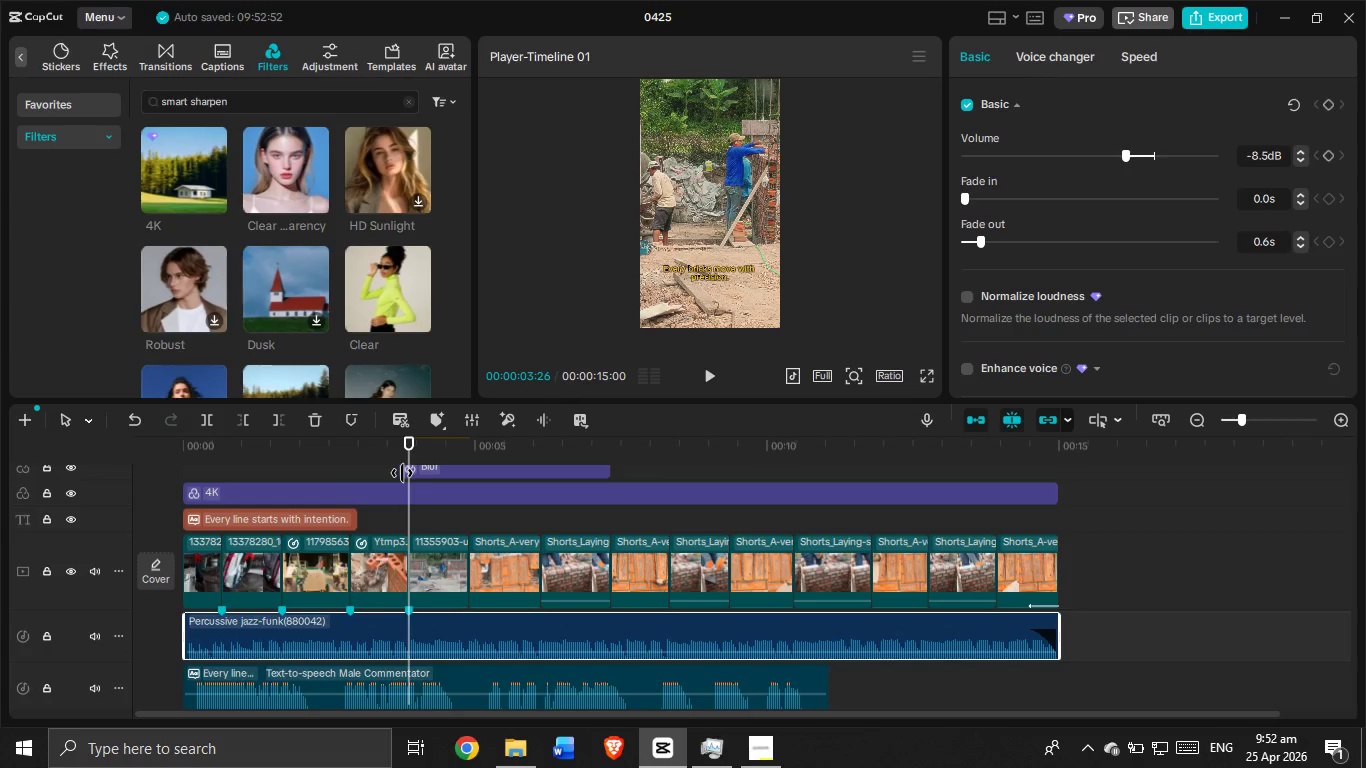 
left_click_drag(start_coordinate=[405, 474], to_coordinate=[411, 507])
 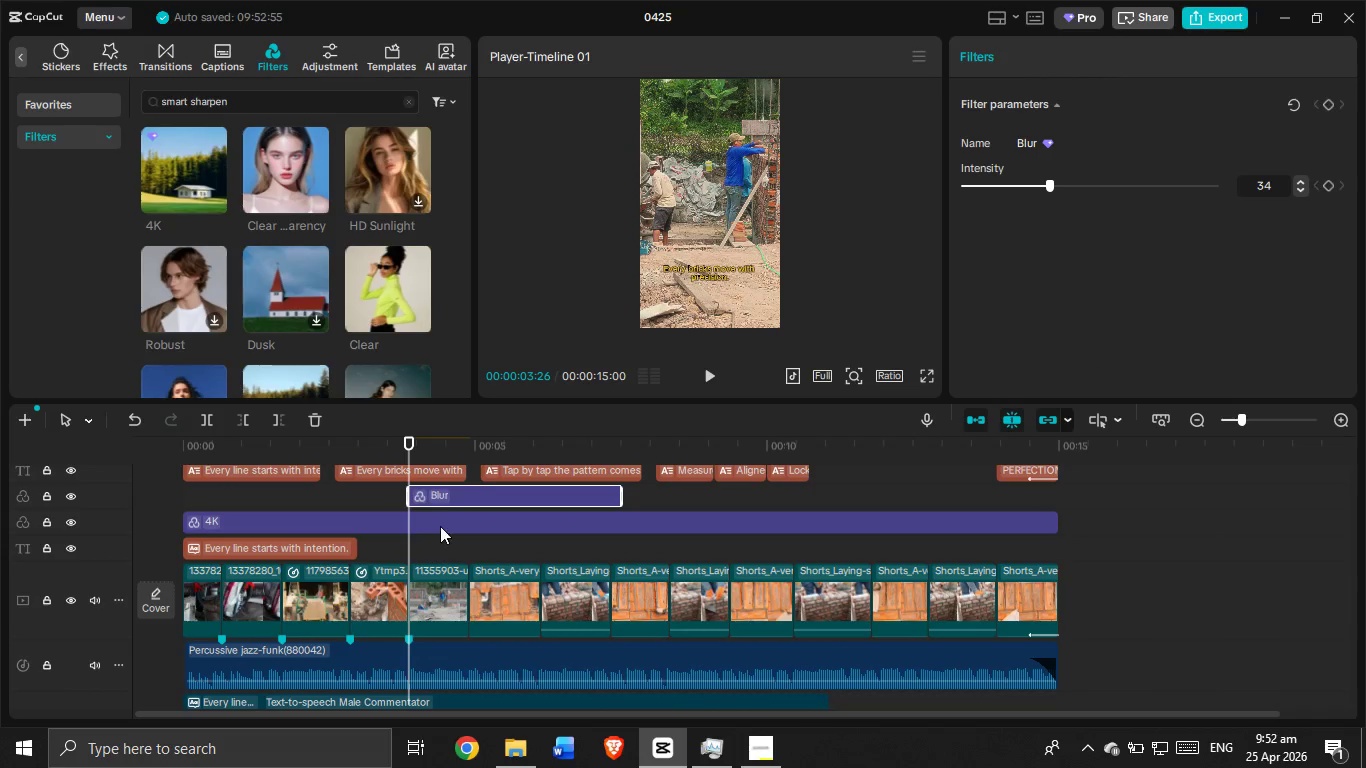 
scroll: coordinate [435, 529], scroll_direction: down, amount: 3.0
 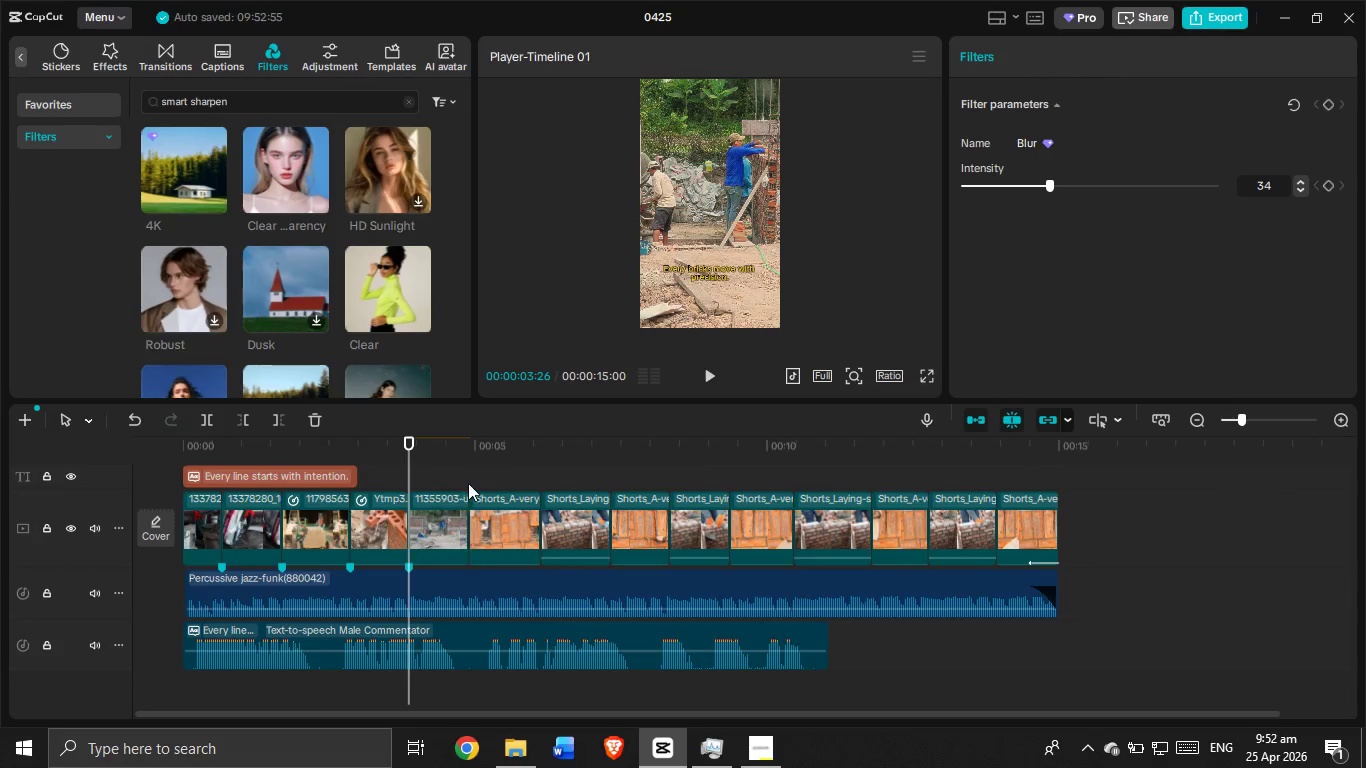 
left_click([468, 479])
 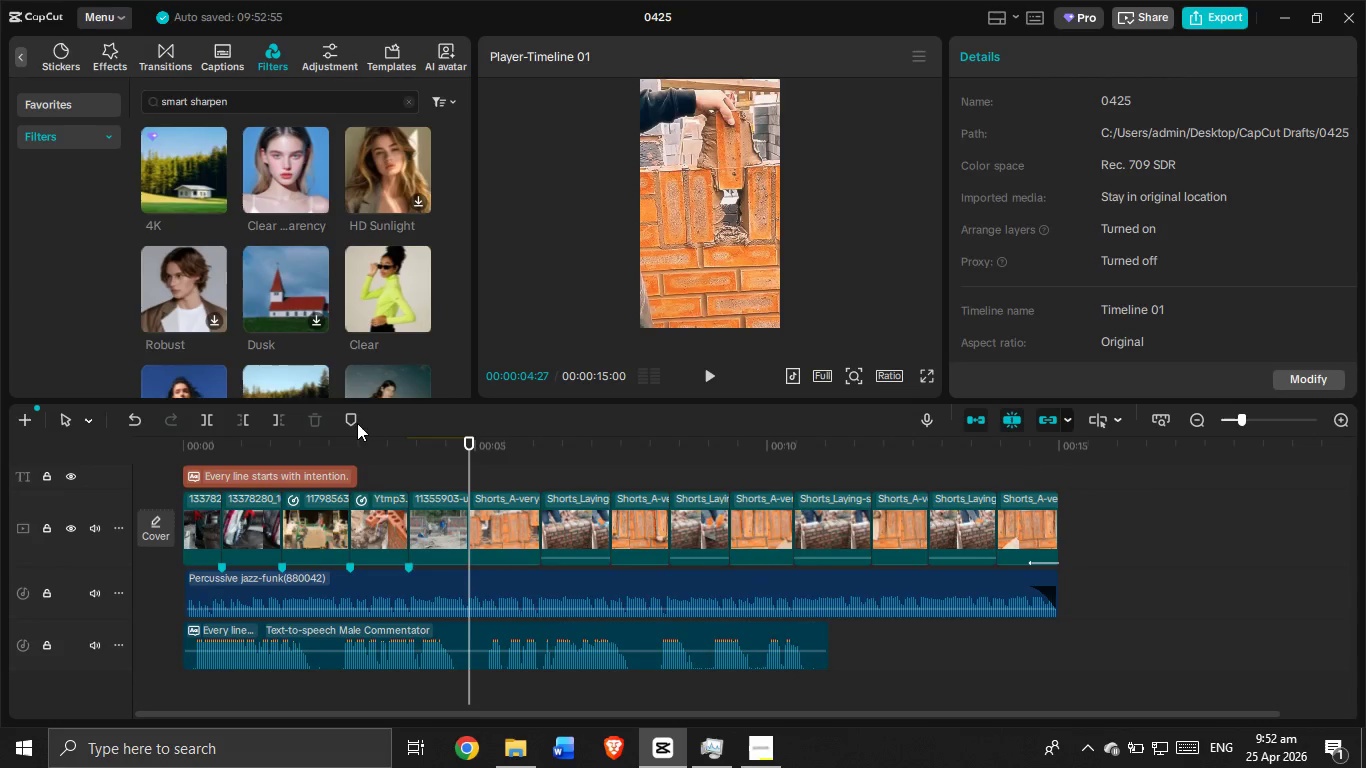 
left_click([352, 417])
 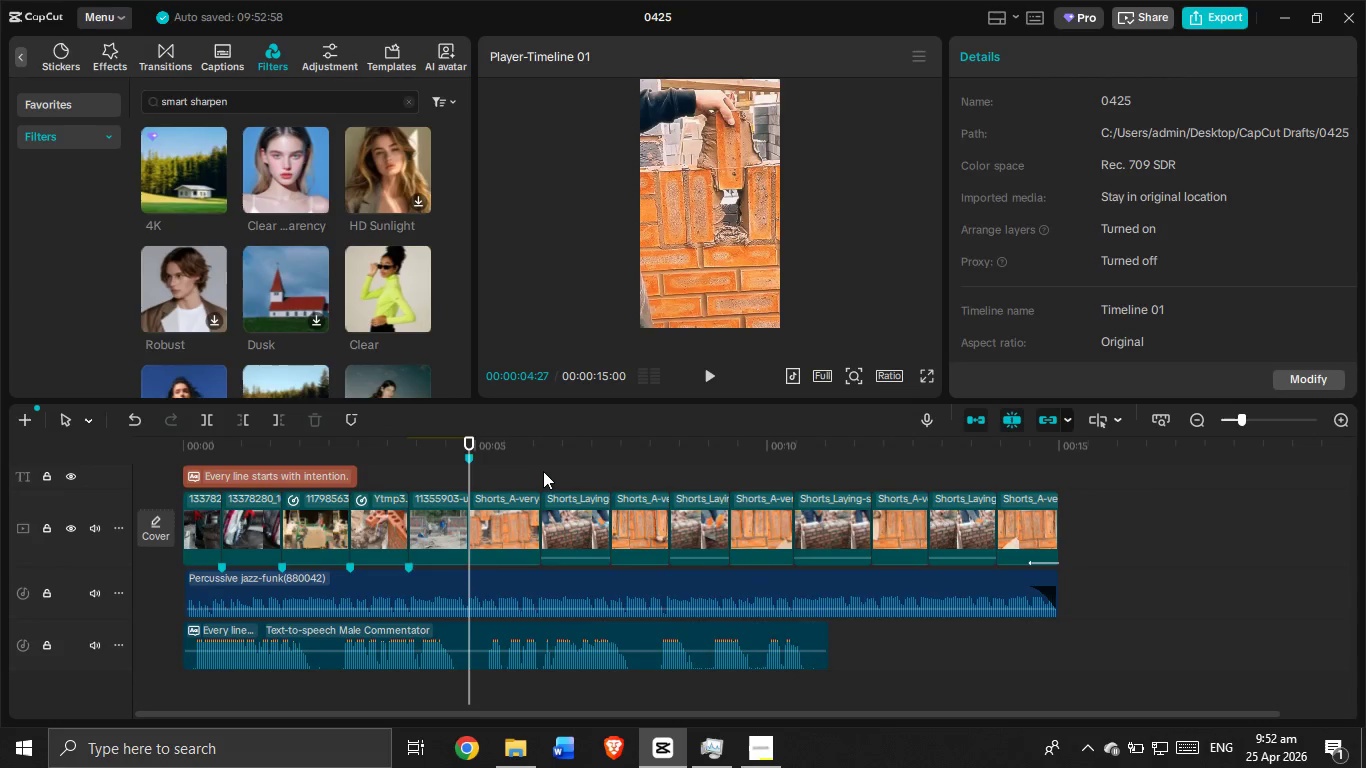 
left_click([537, 470])
 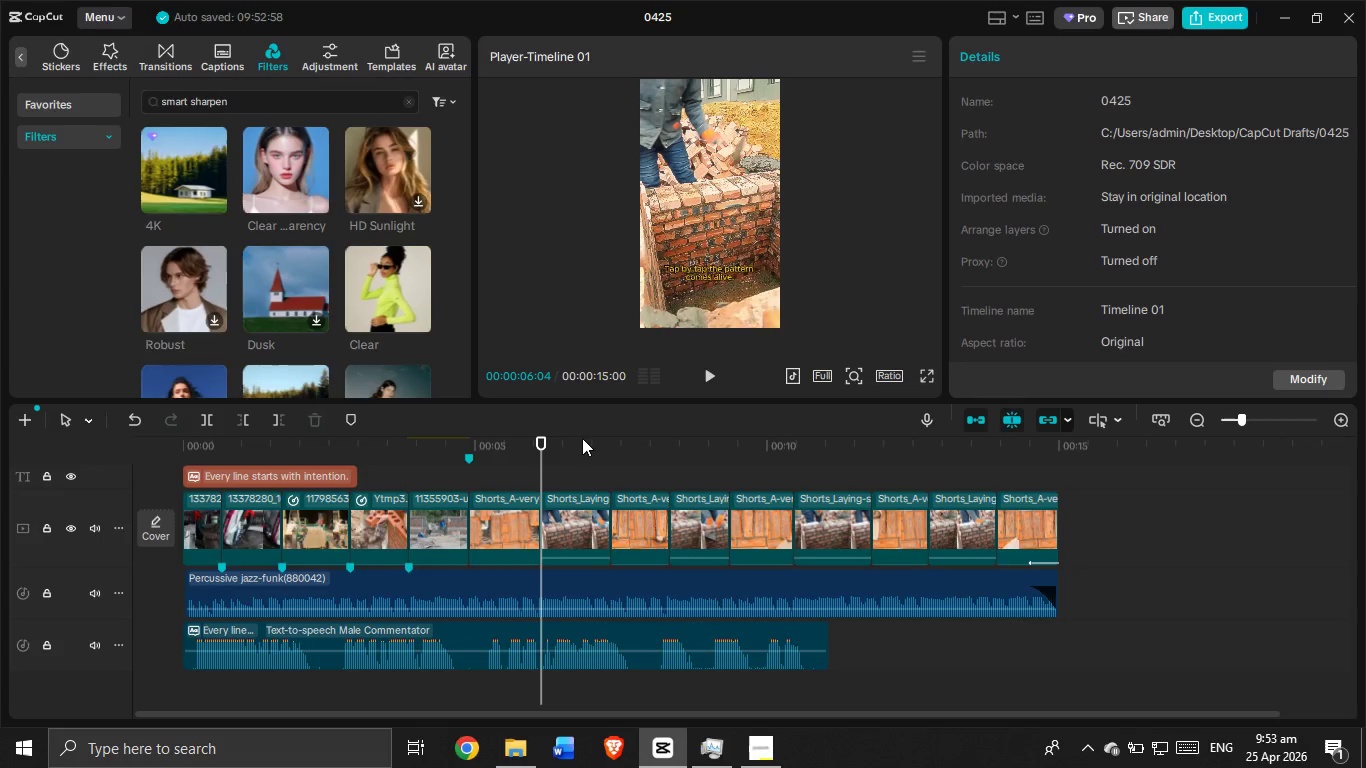 
key(Control+Z)
 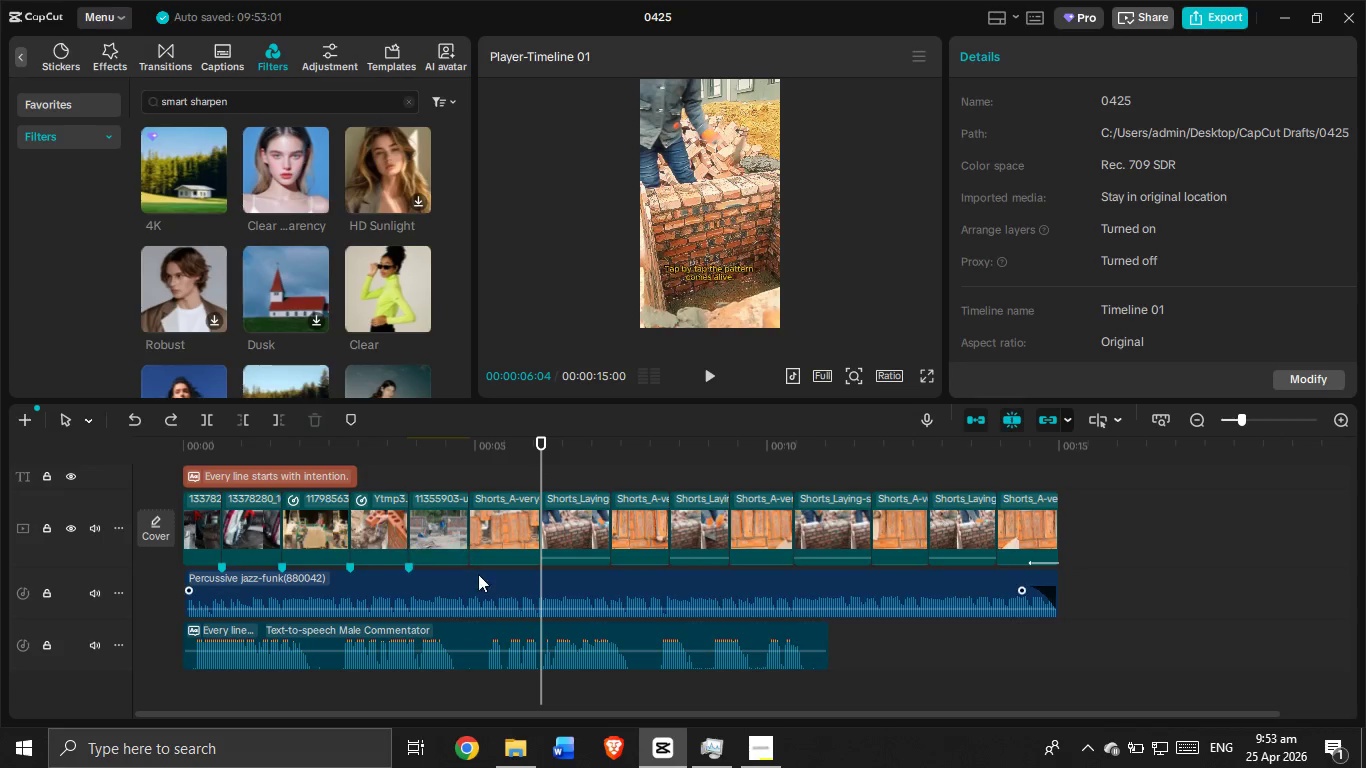 
left_click([472, 579])
 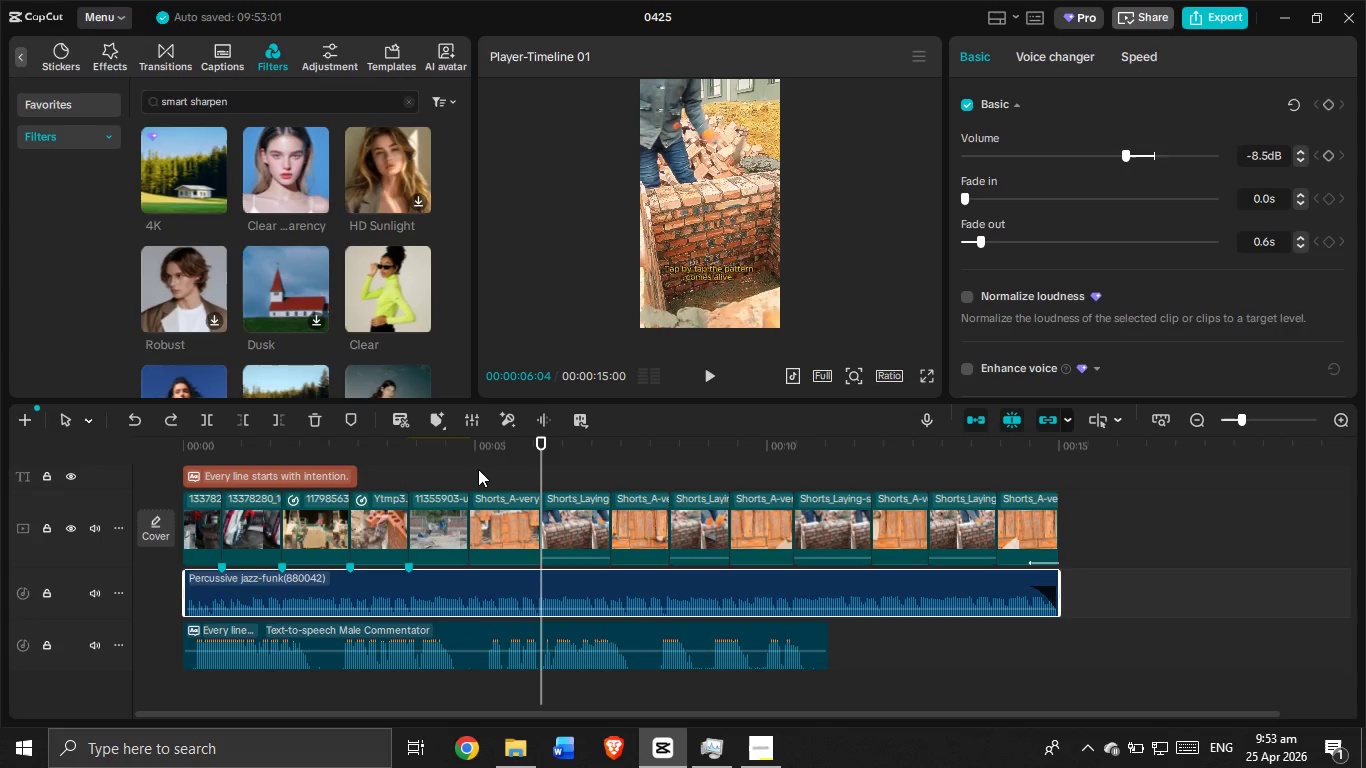 
left_click([472, 469])
 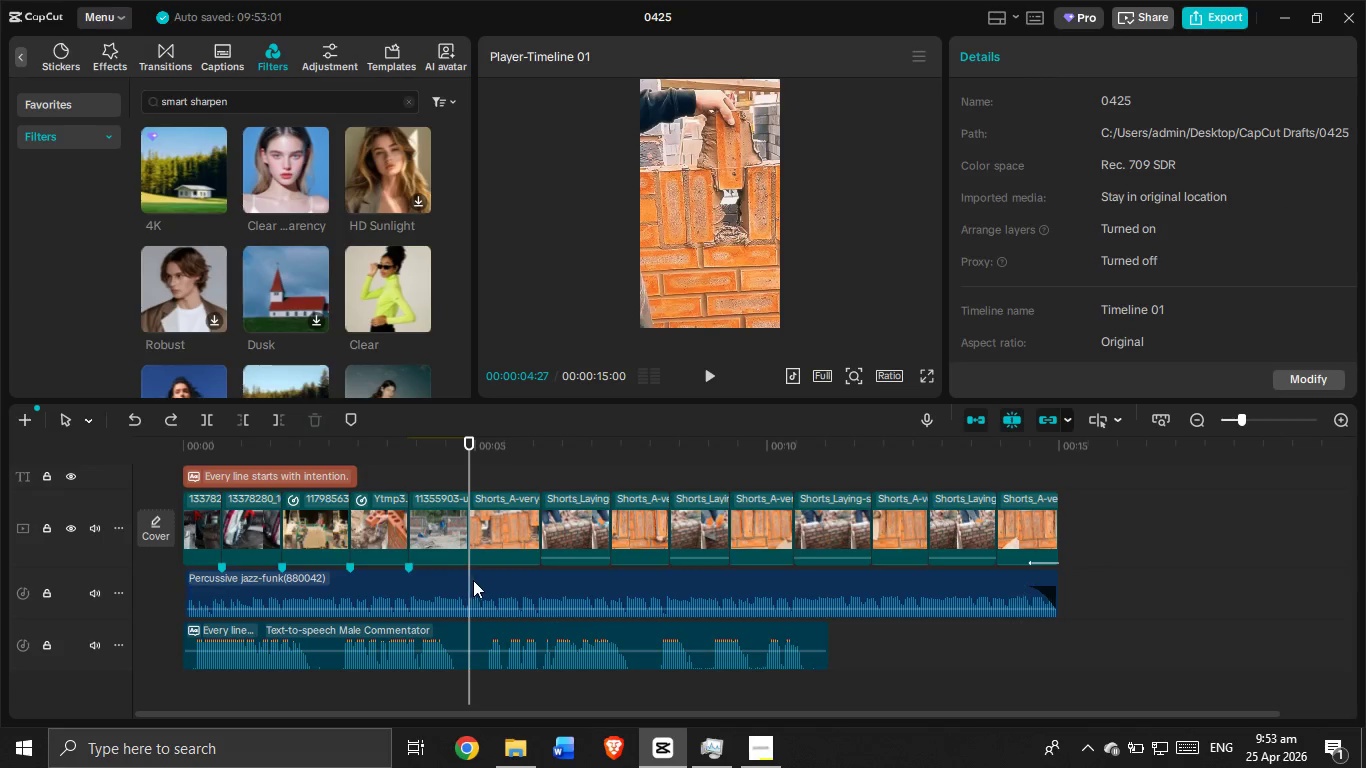 
left_click([474, 581])
 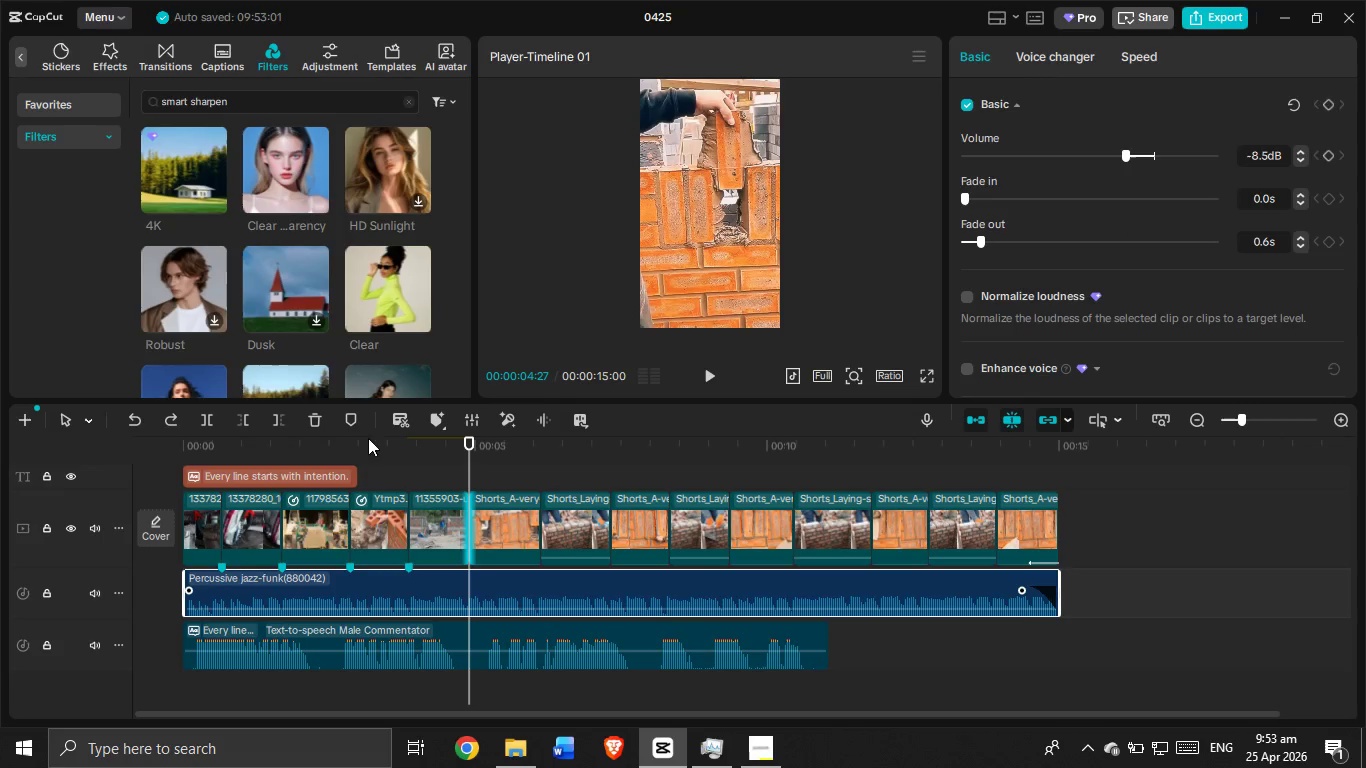 
left_click([356, 417])
 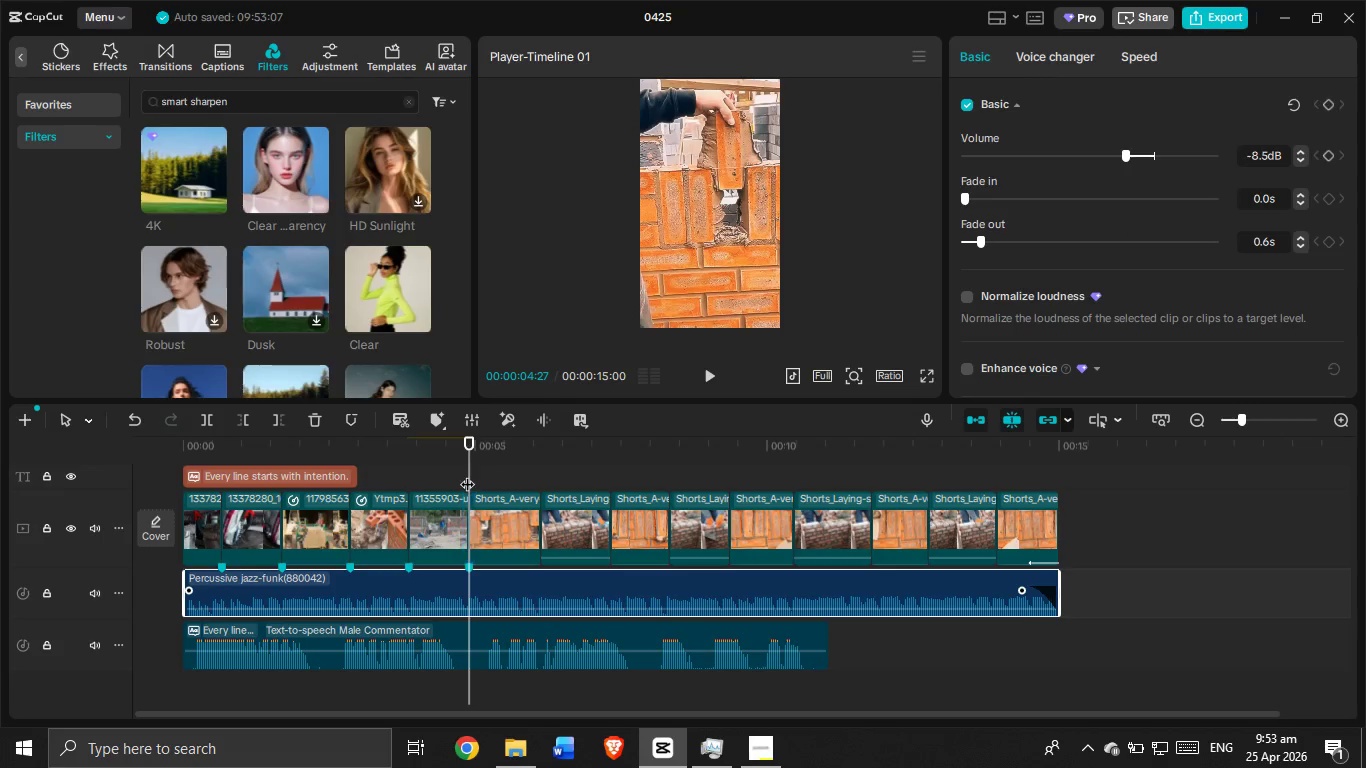 
left_click_drag(start_coordinate=[467, 476], to_coordinate=[542, 475])
 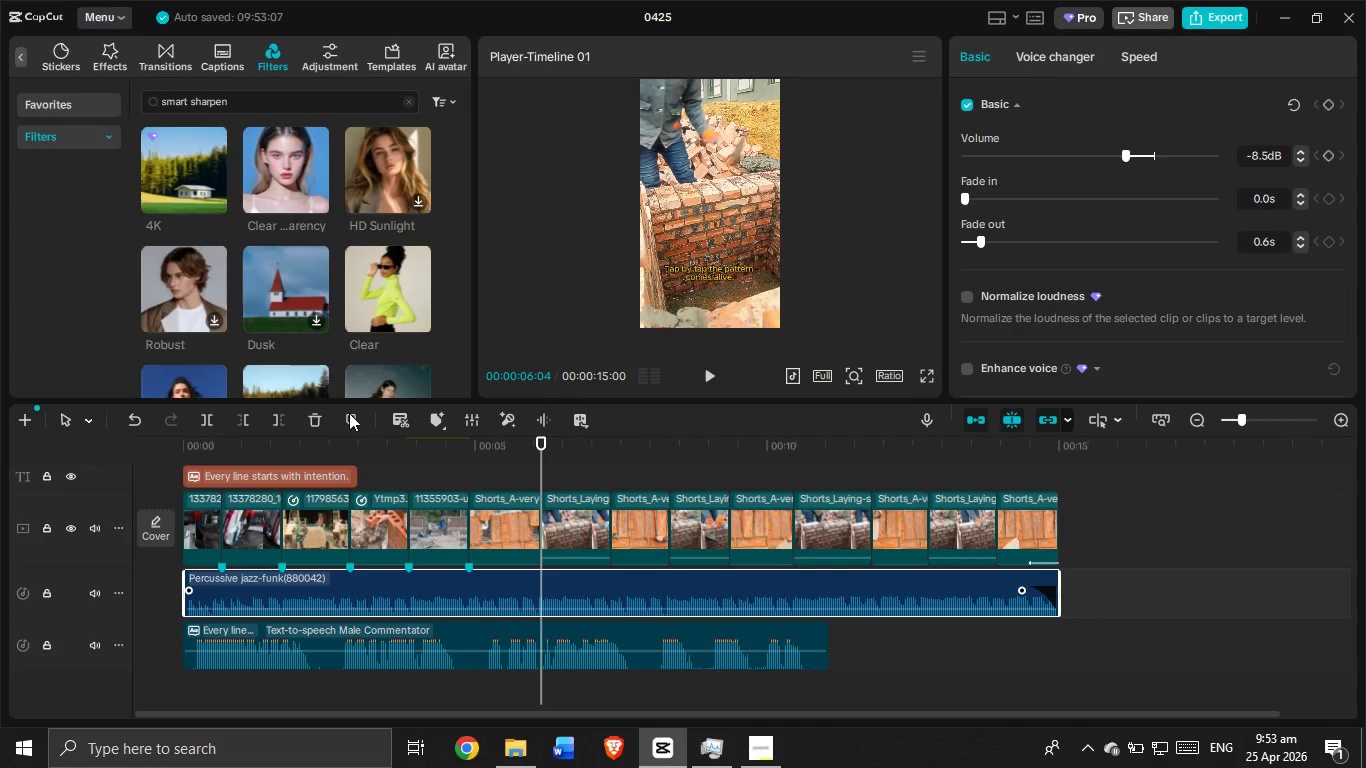 
left_click([355, 420])
 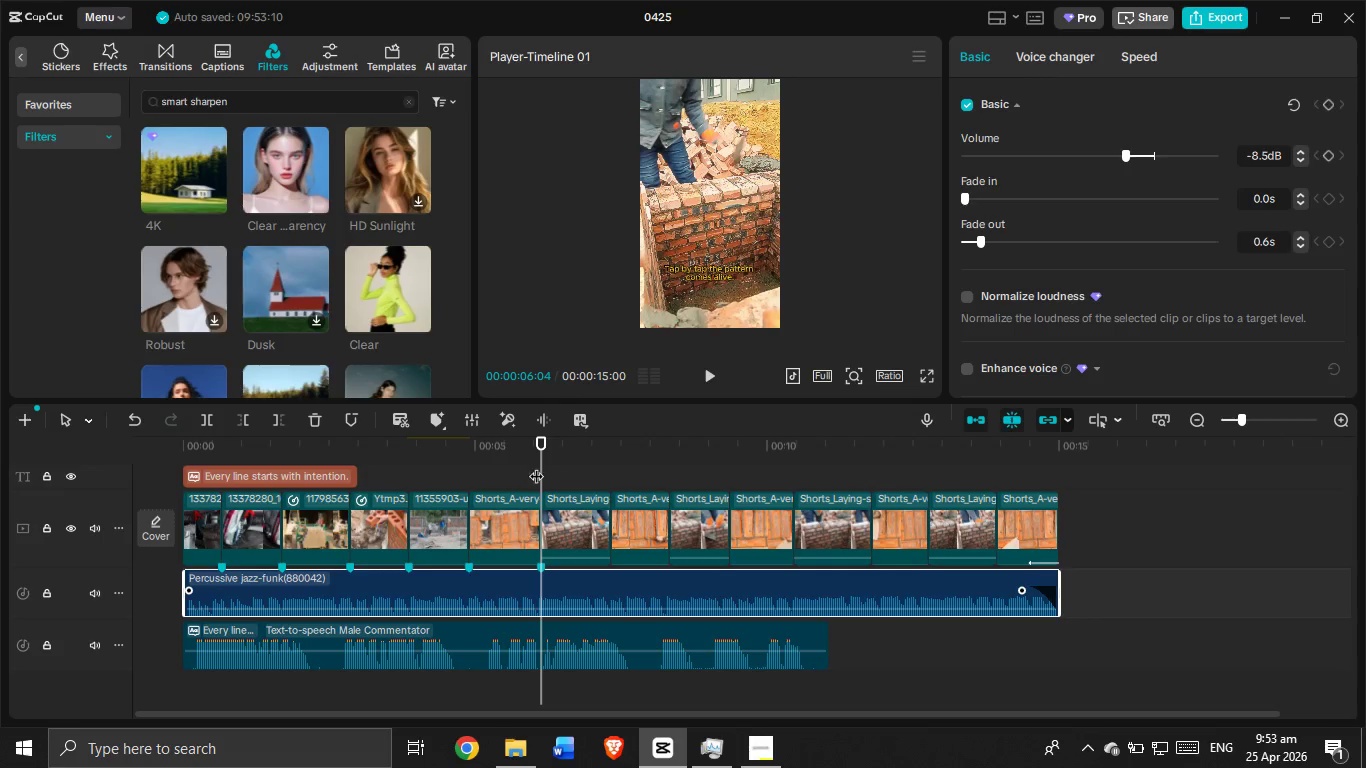 
left_click_drag(start_coordinate=[543, 469], to_coordinate=[607, 466])
 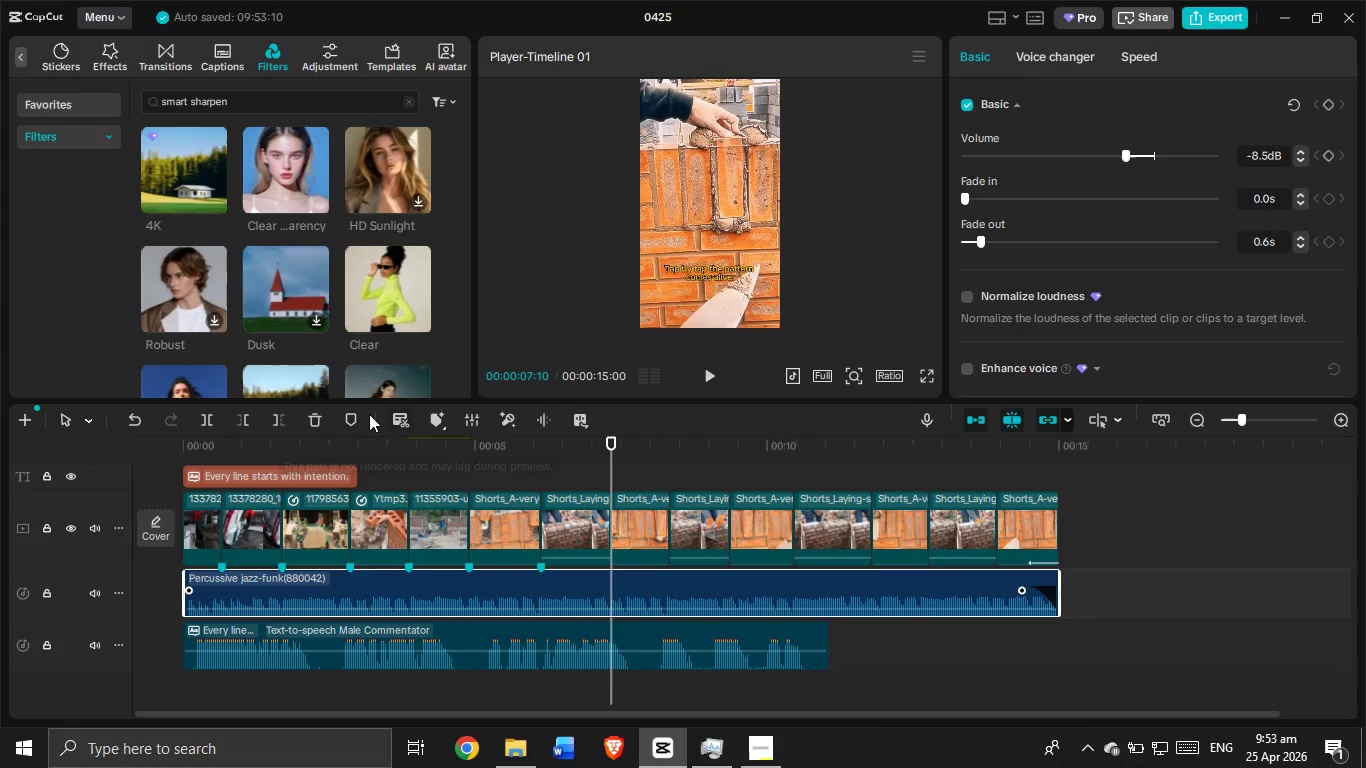 
left_click([353, 417])
 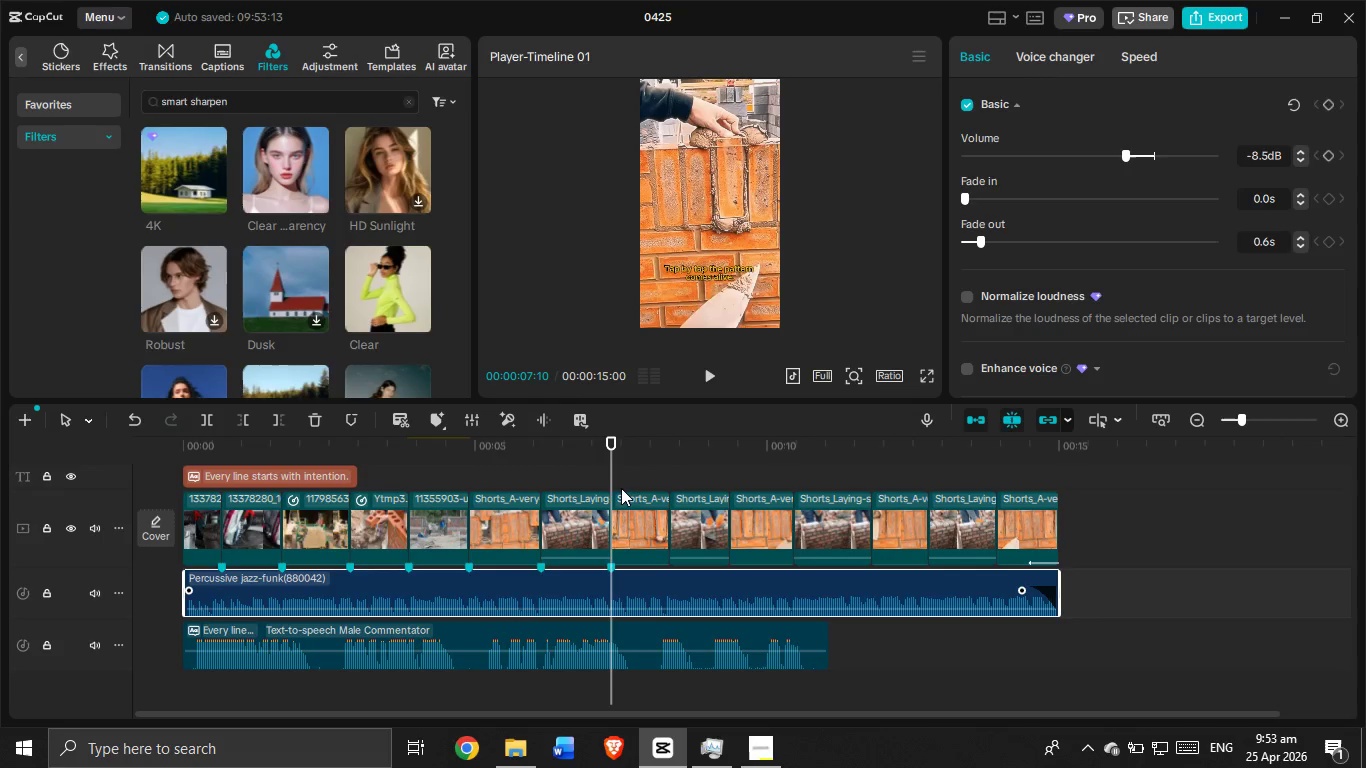 
left_click_drag(start_coordinate=[611, 470], to_coordinate=[672, 465])
 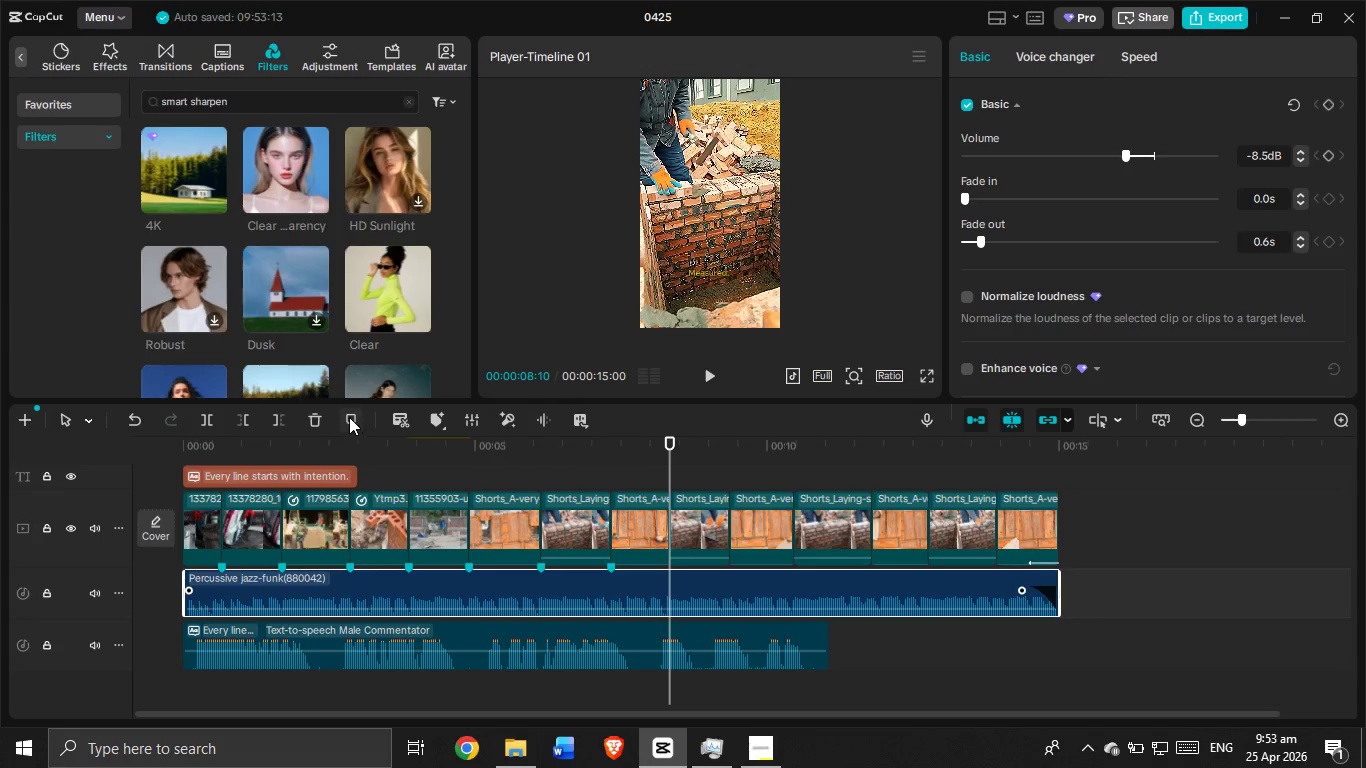 
left_click([349, 417])
 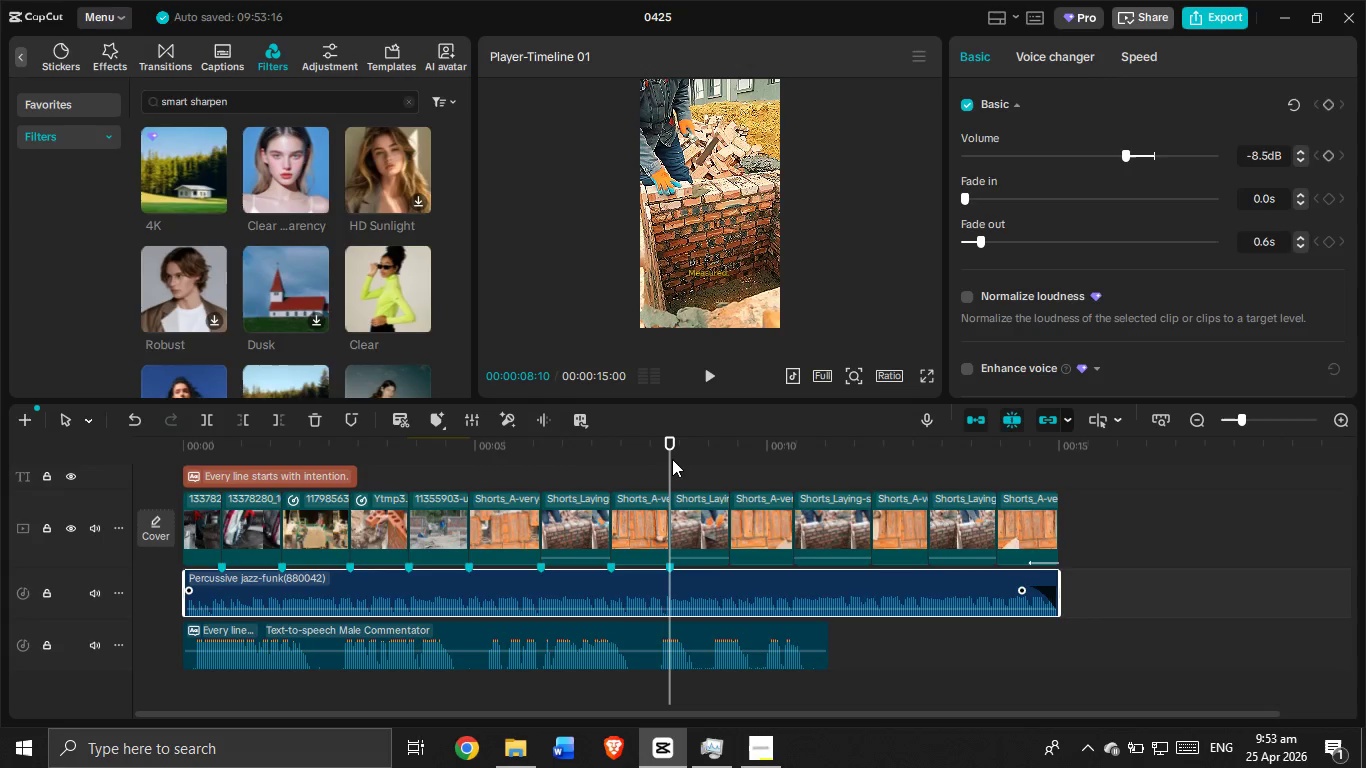 
left_click([671, 459])
 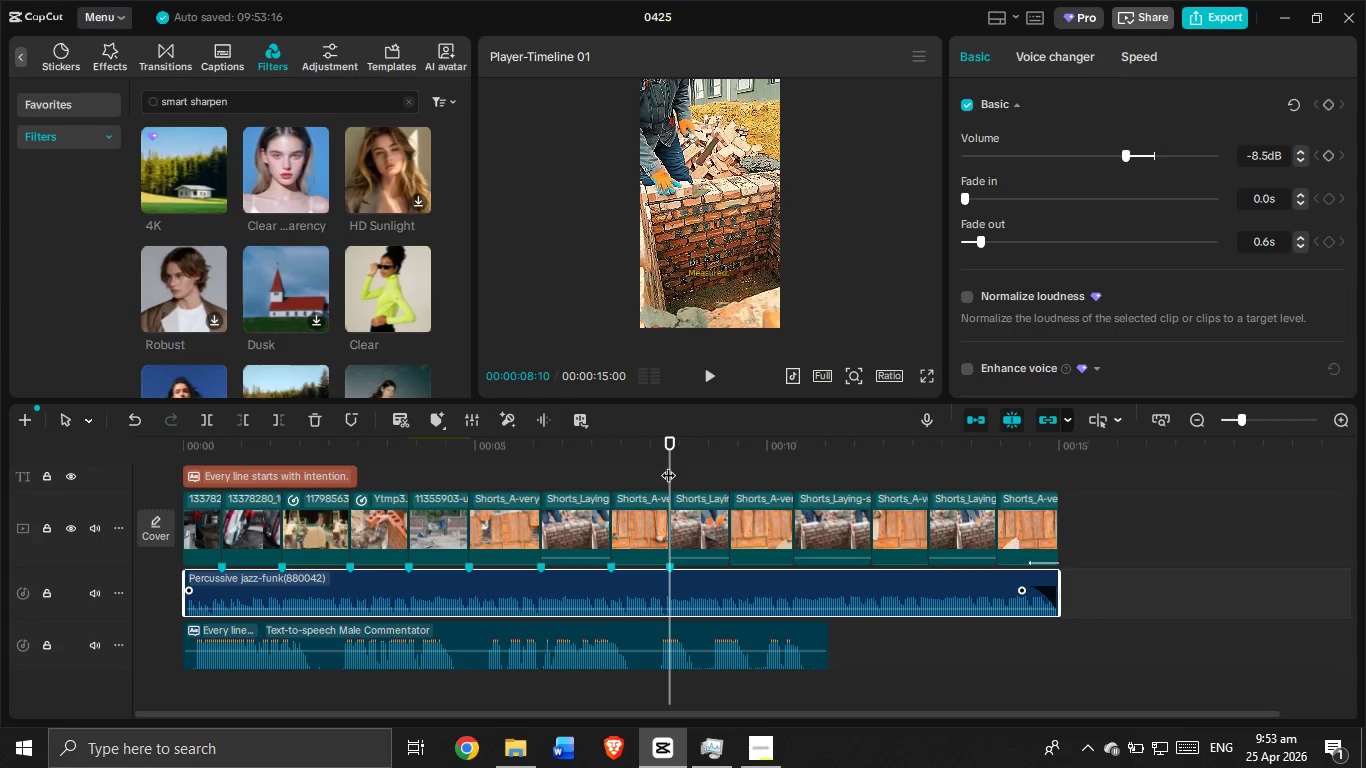 
left_click_drag(start_coordinate=[668, 465], to_coordinate=[718, 462])
 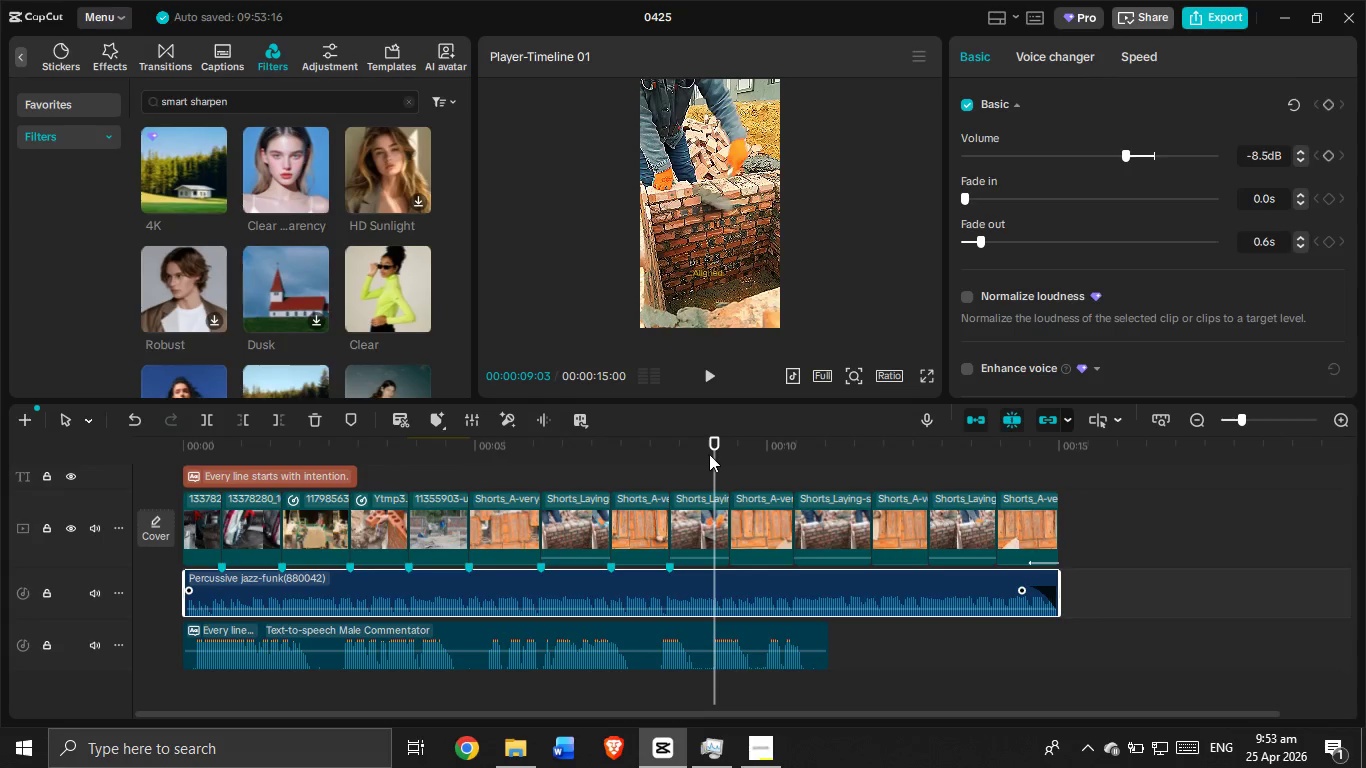 
double_click([715, 459])
 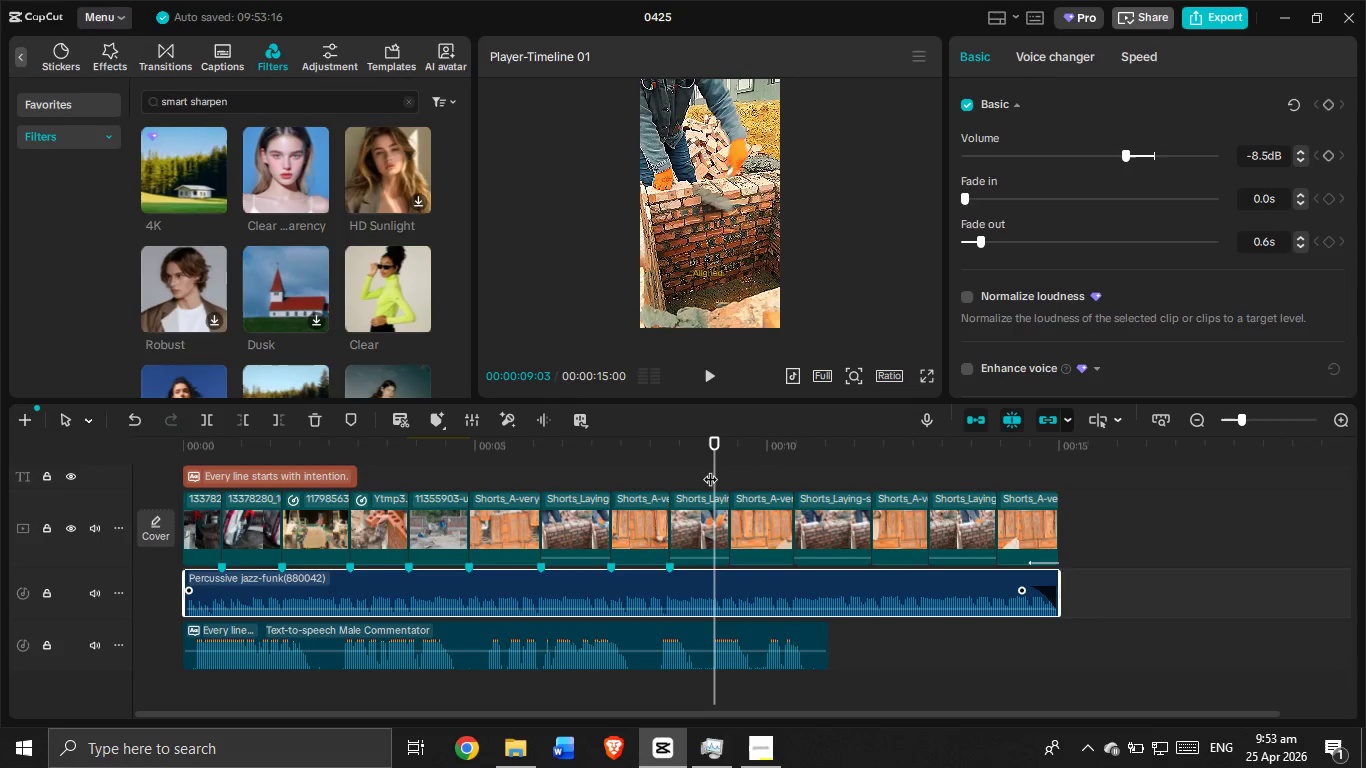 
left_click_drag(start_coordinate=[710, 469], to_coordinate=[728, 468])
 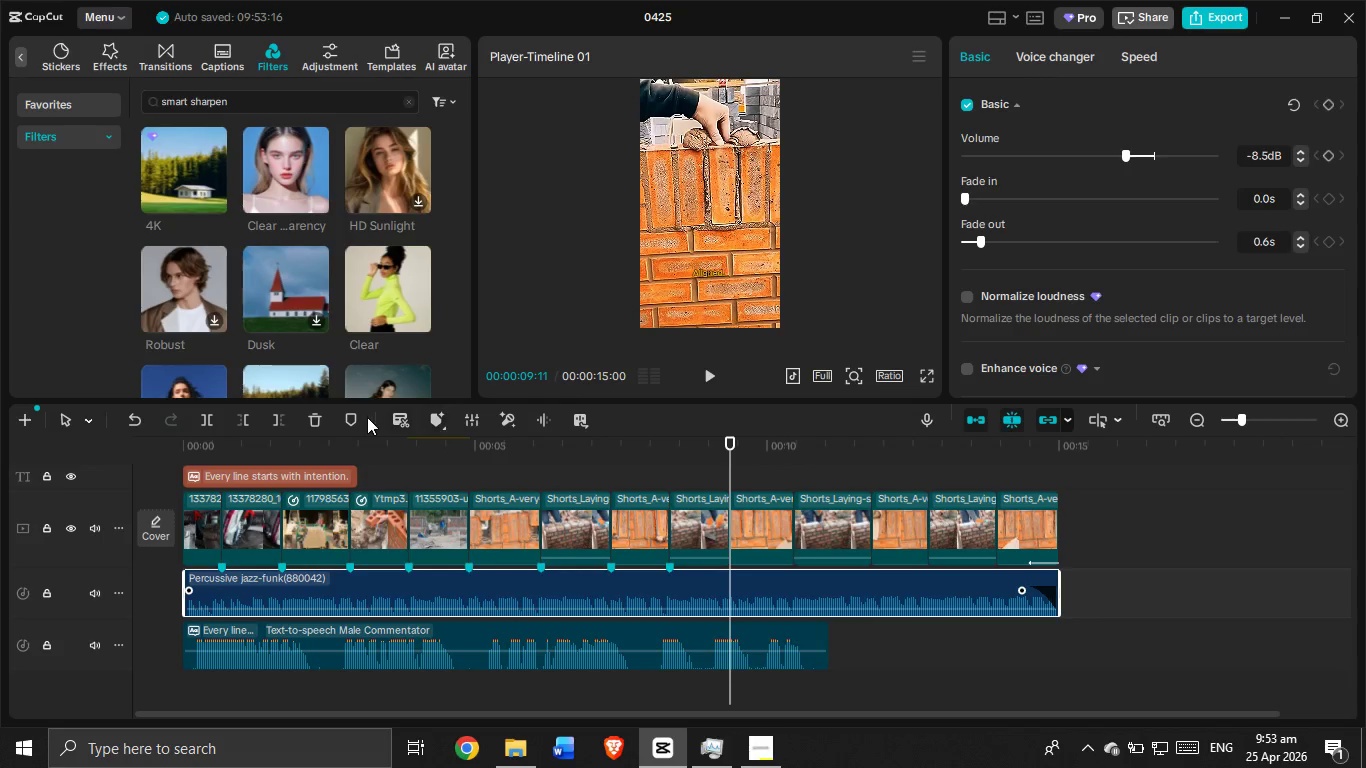 
left_click([352, 417])
 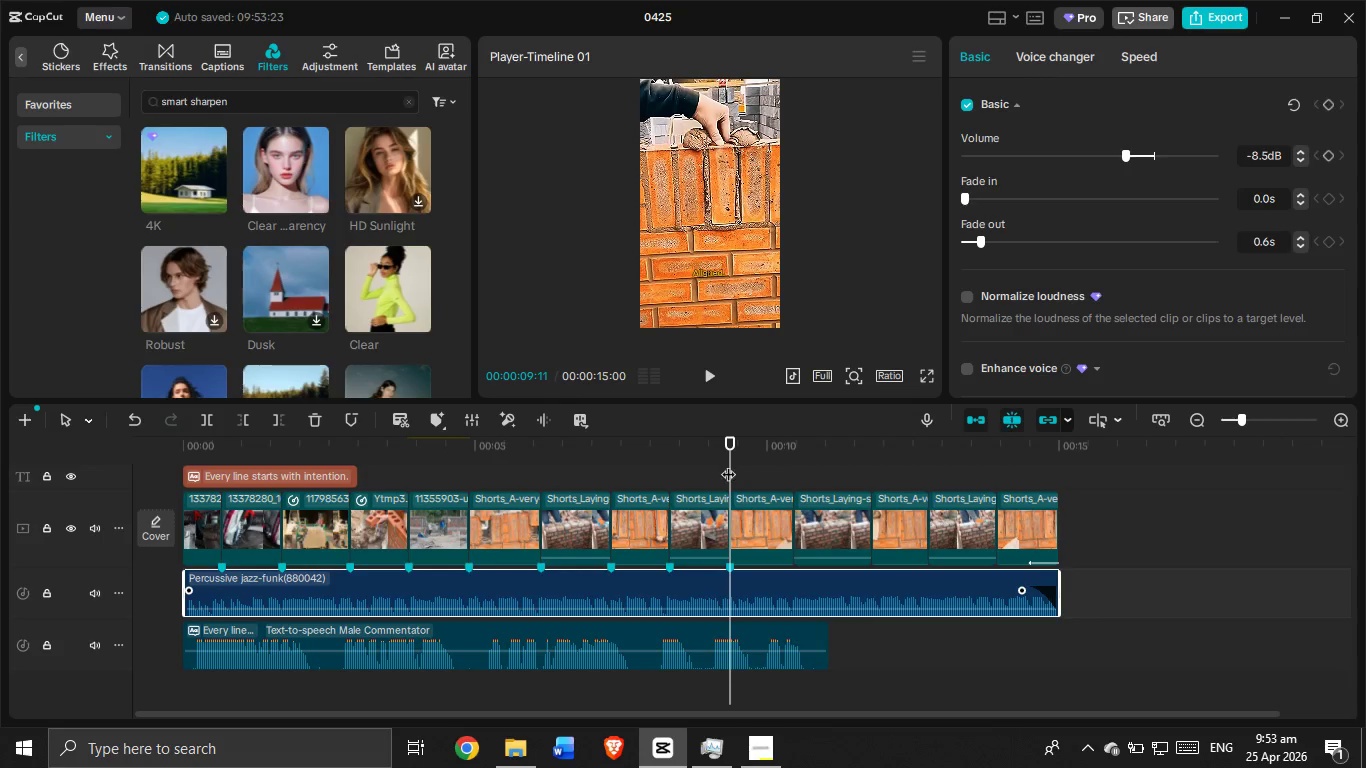 
left_click_drag(start_coordinate=[731, 467], to_coordinate=[798, 468])
 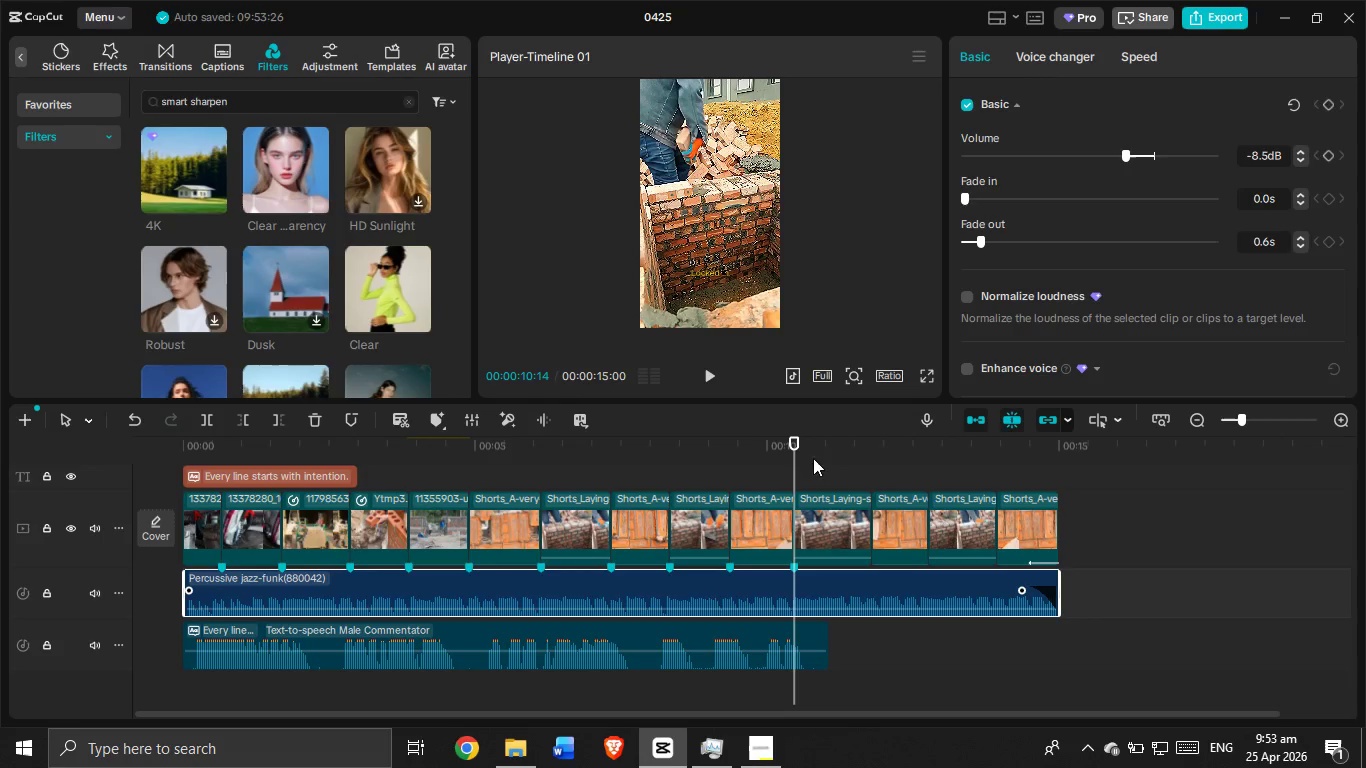 
left_click_drag(start_coordinate=[794, 466], to_coordinate=[881, 470])
 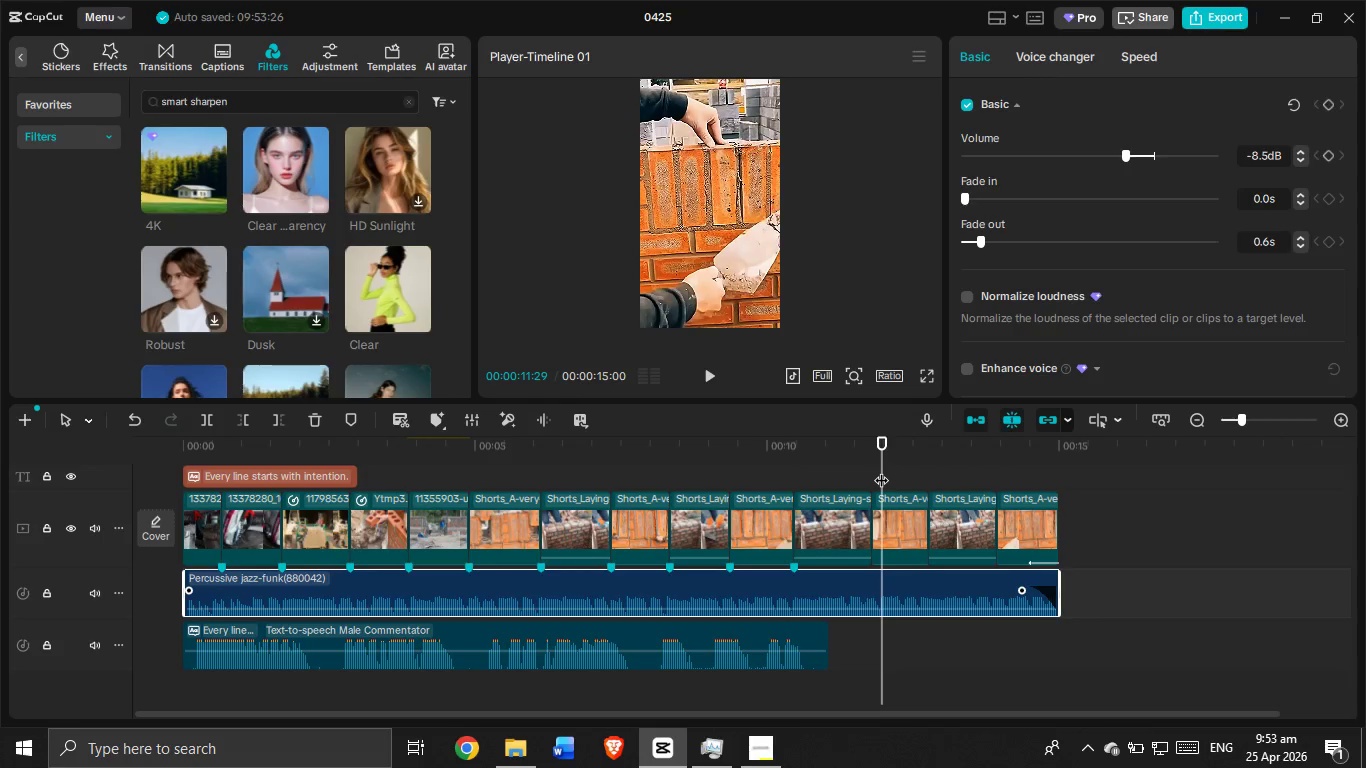 
left_click([881, 470])
 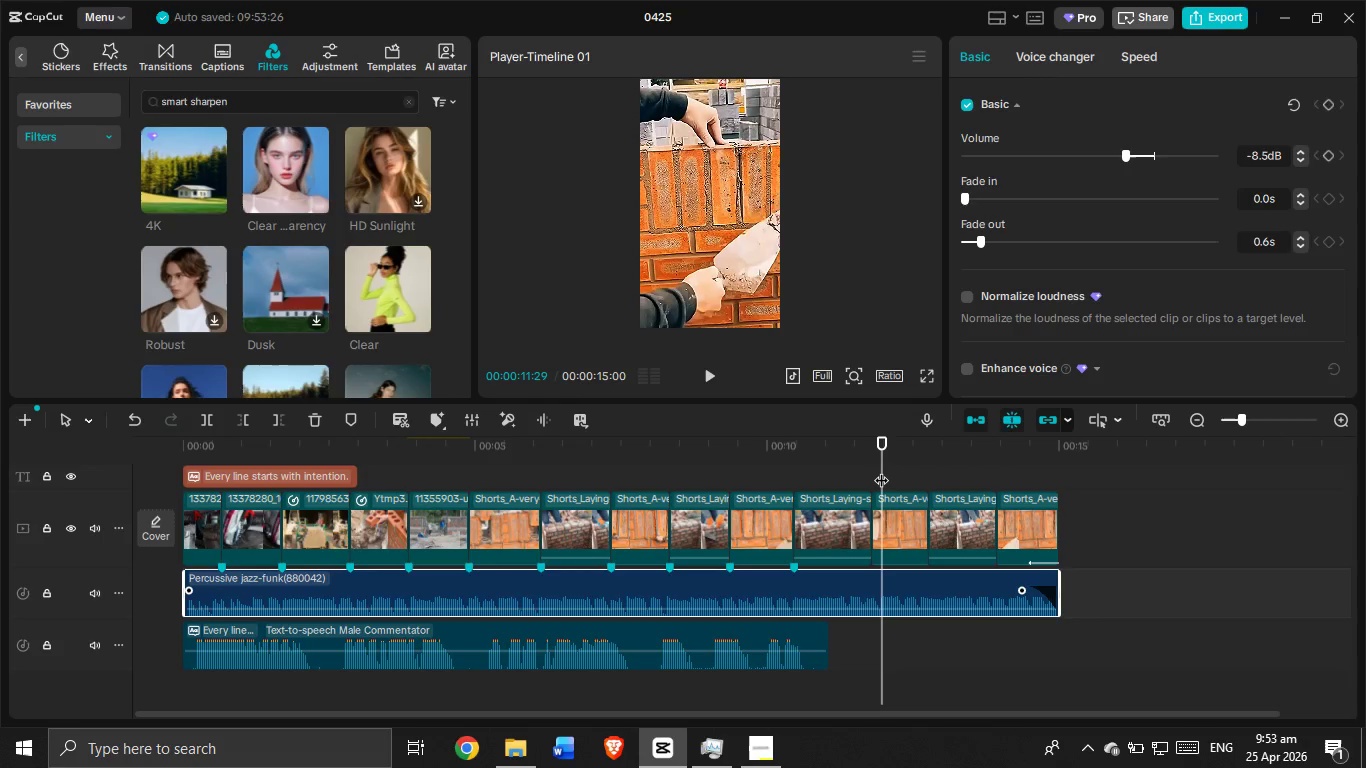 
left_click_drag(start_coordinate=[881, 470], to_coordinate=[867, 476])
 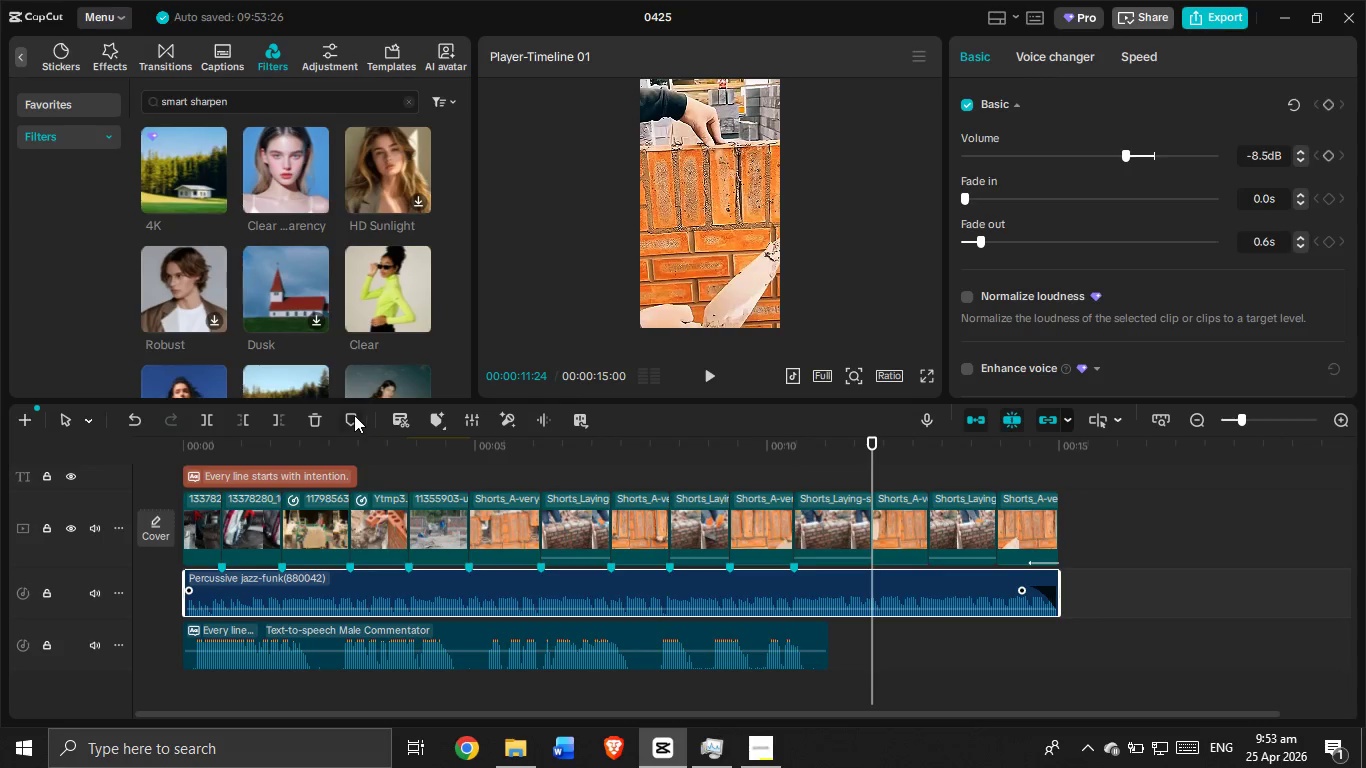 
left_click([353, 414])
 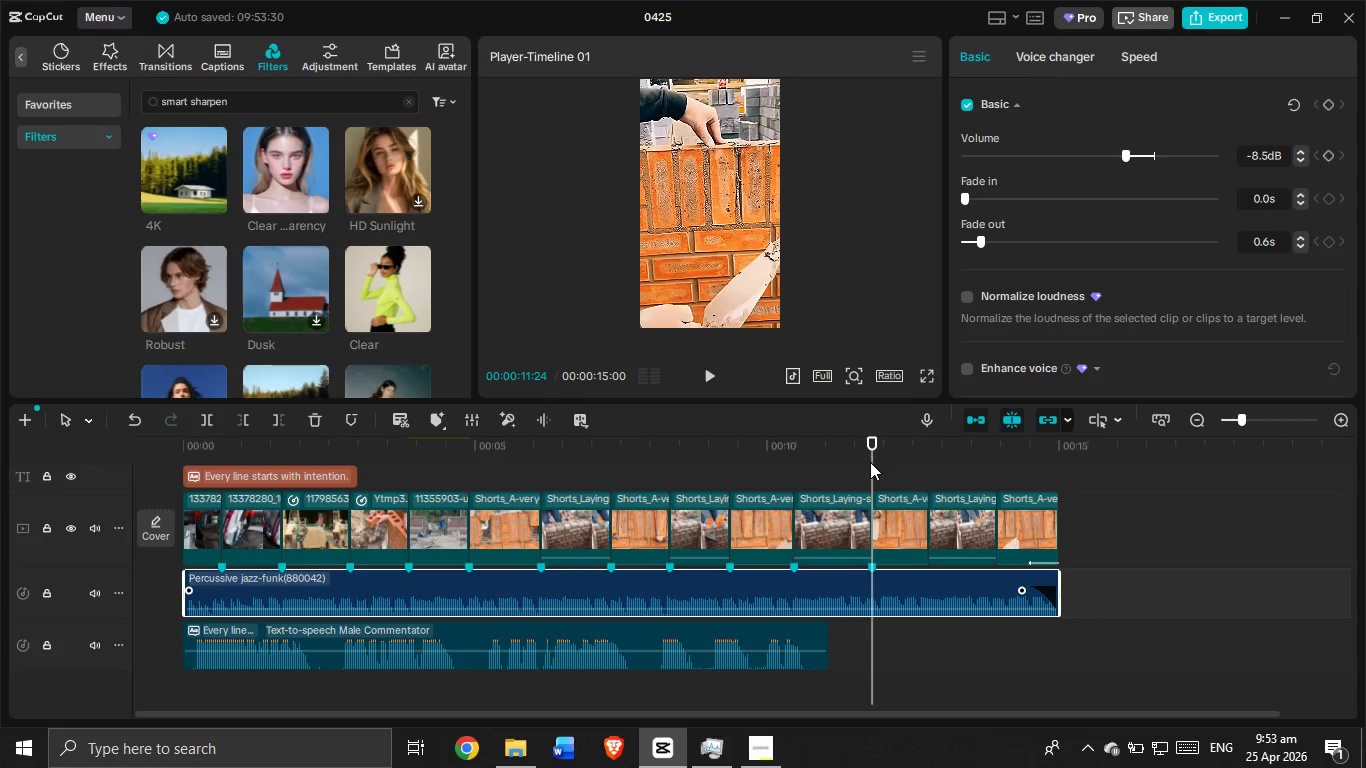 
left_click_drag(start_coordinate=[873, 467], to_coordinate=[924, 465])
 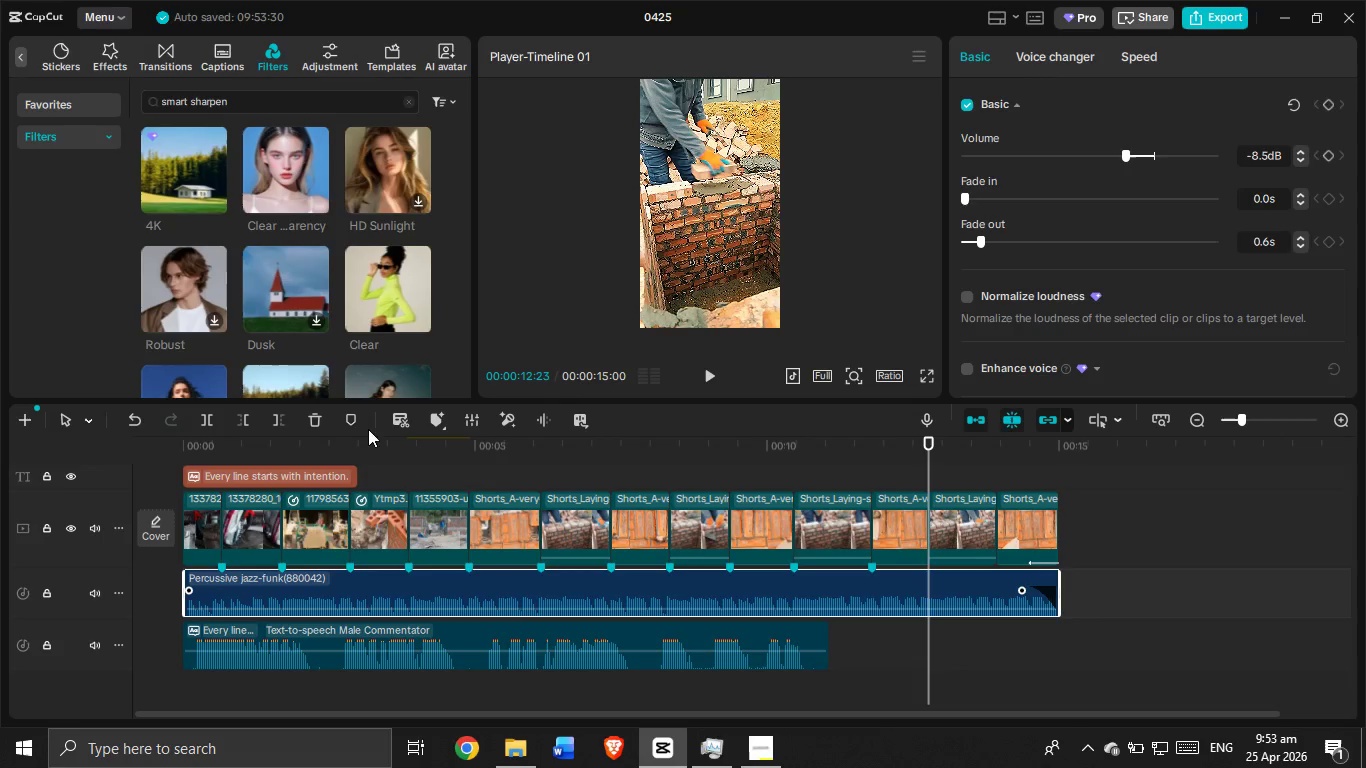 
left_click([355, 414])
 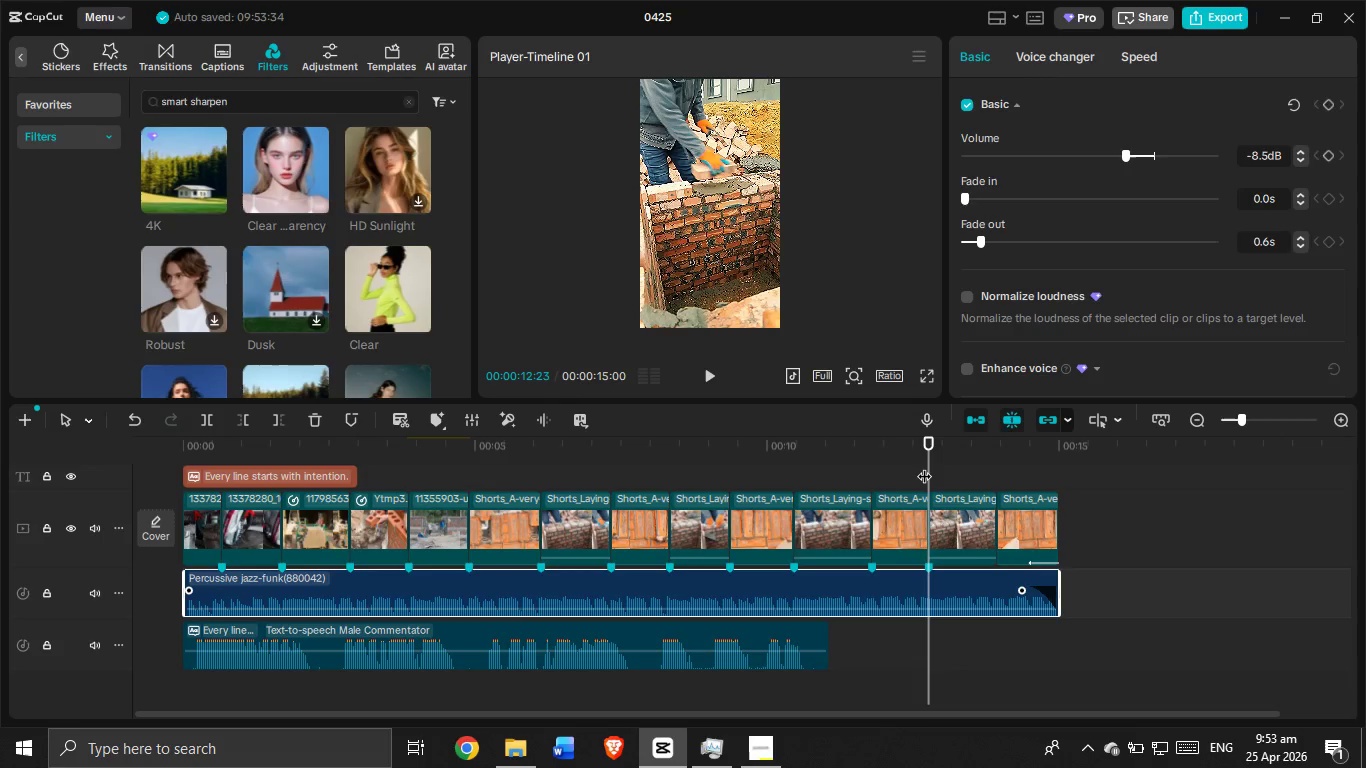 
left_click_drag(start_coordinate=[927, 466], to_coordinate=[994, 462])
 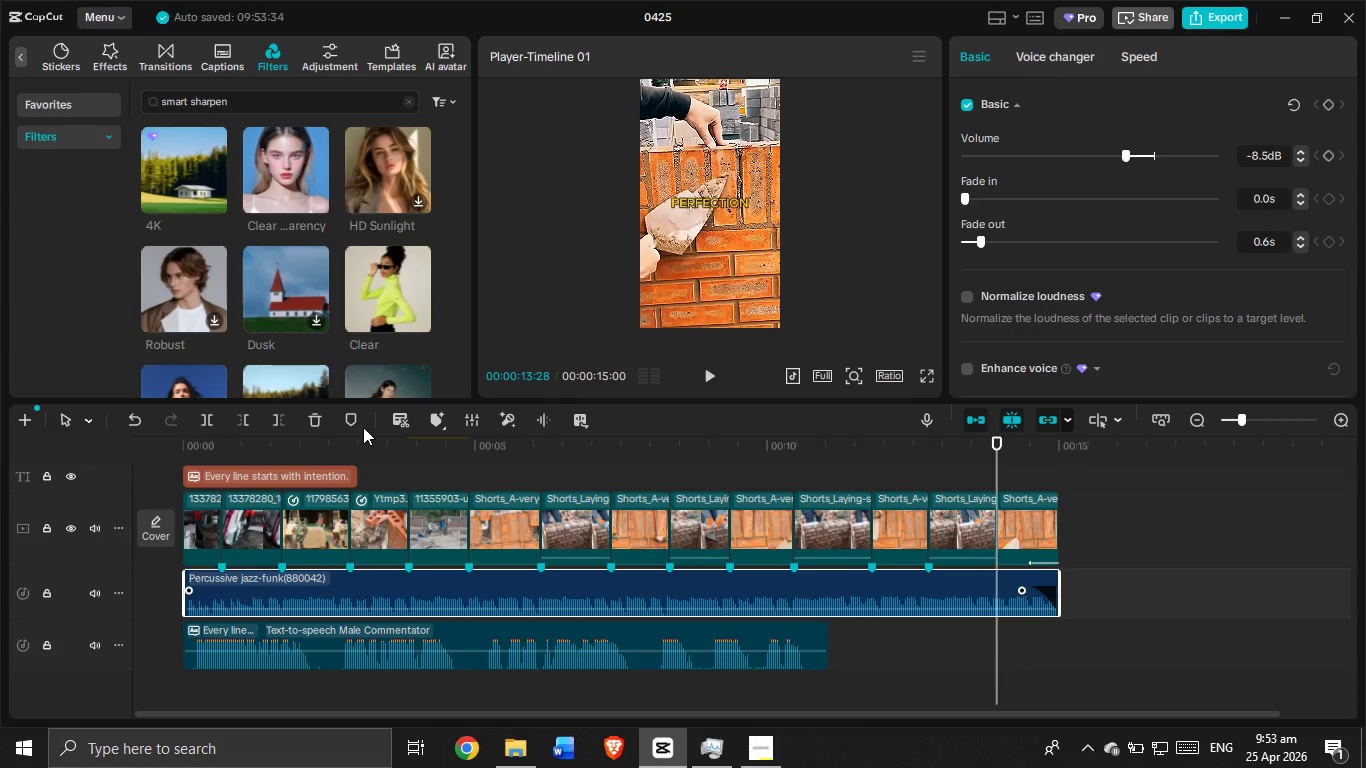 
left_click([349, 418])
 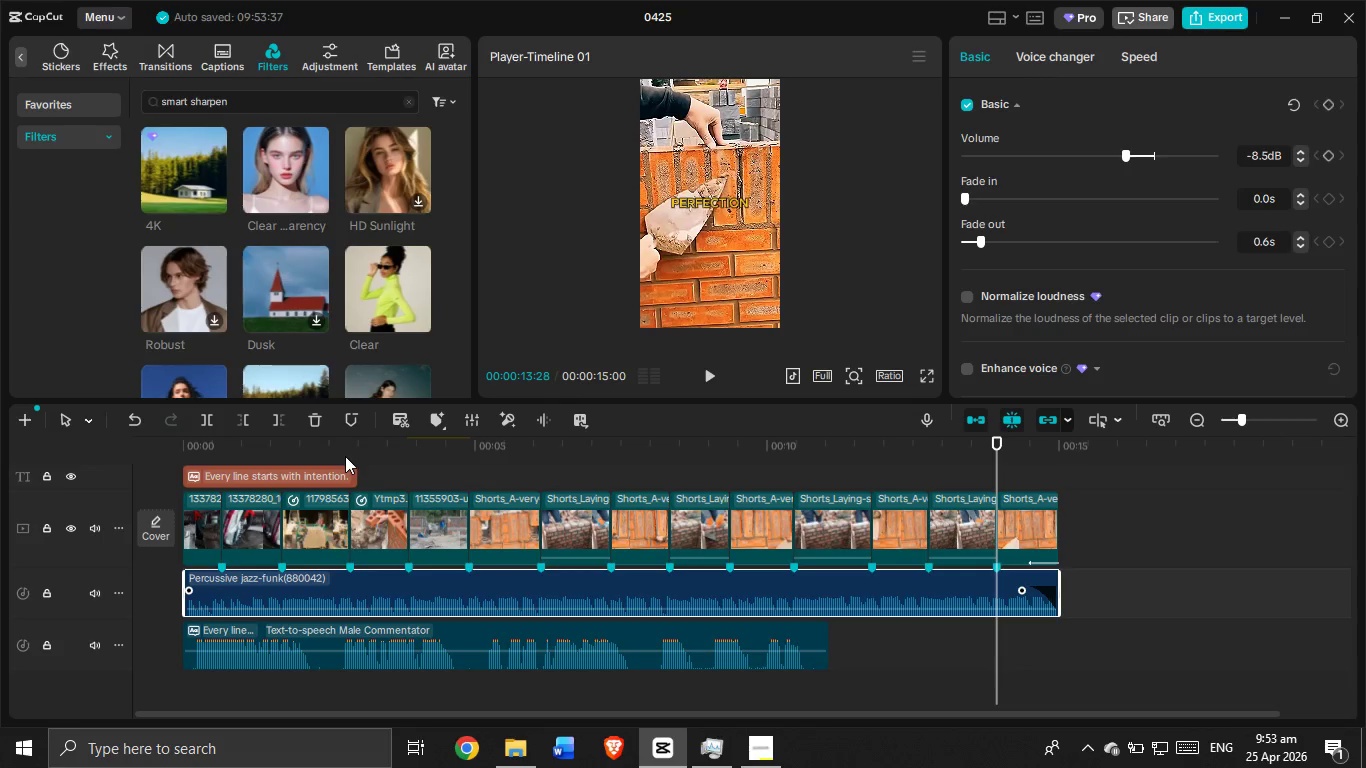 
left_click([346, 453])
 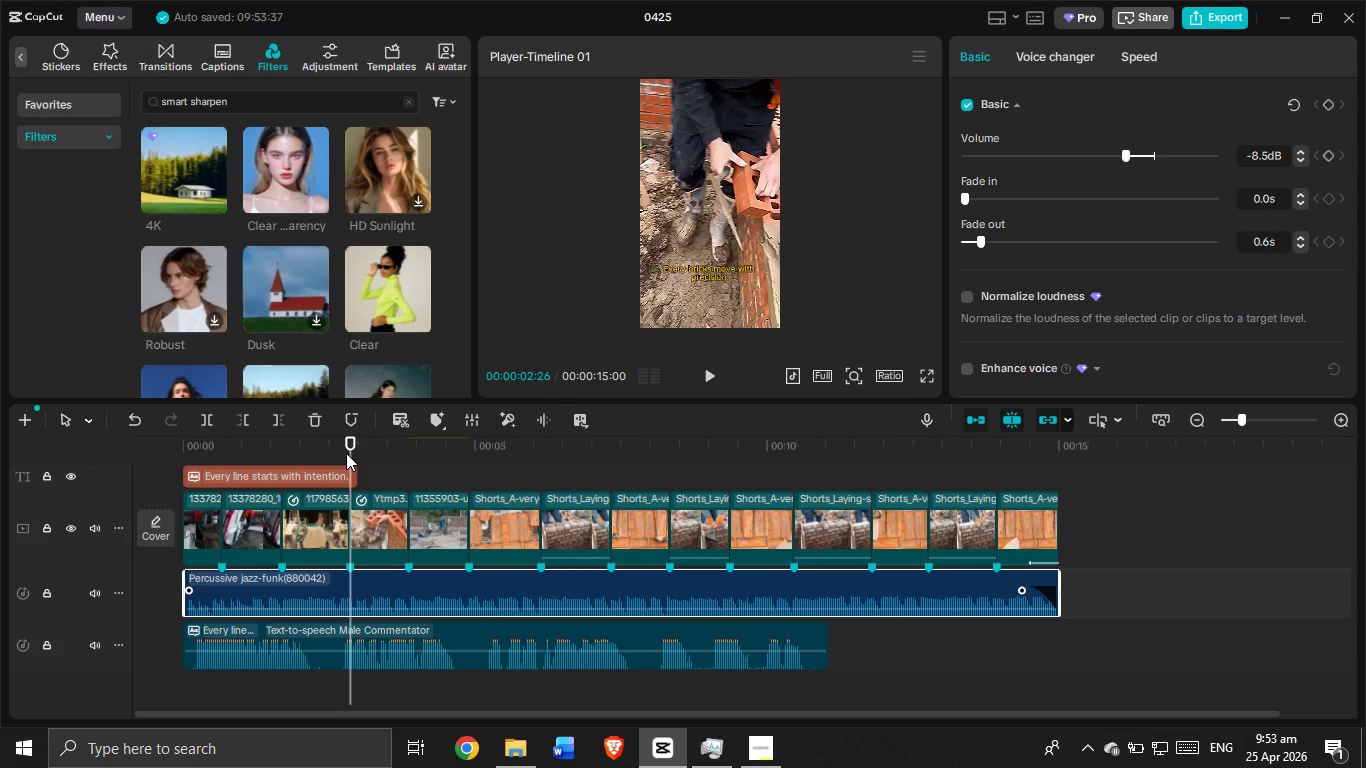 
left_click_drag(start_coordinate=[346, 453], to_coordinate=[158, 483])
 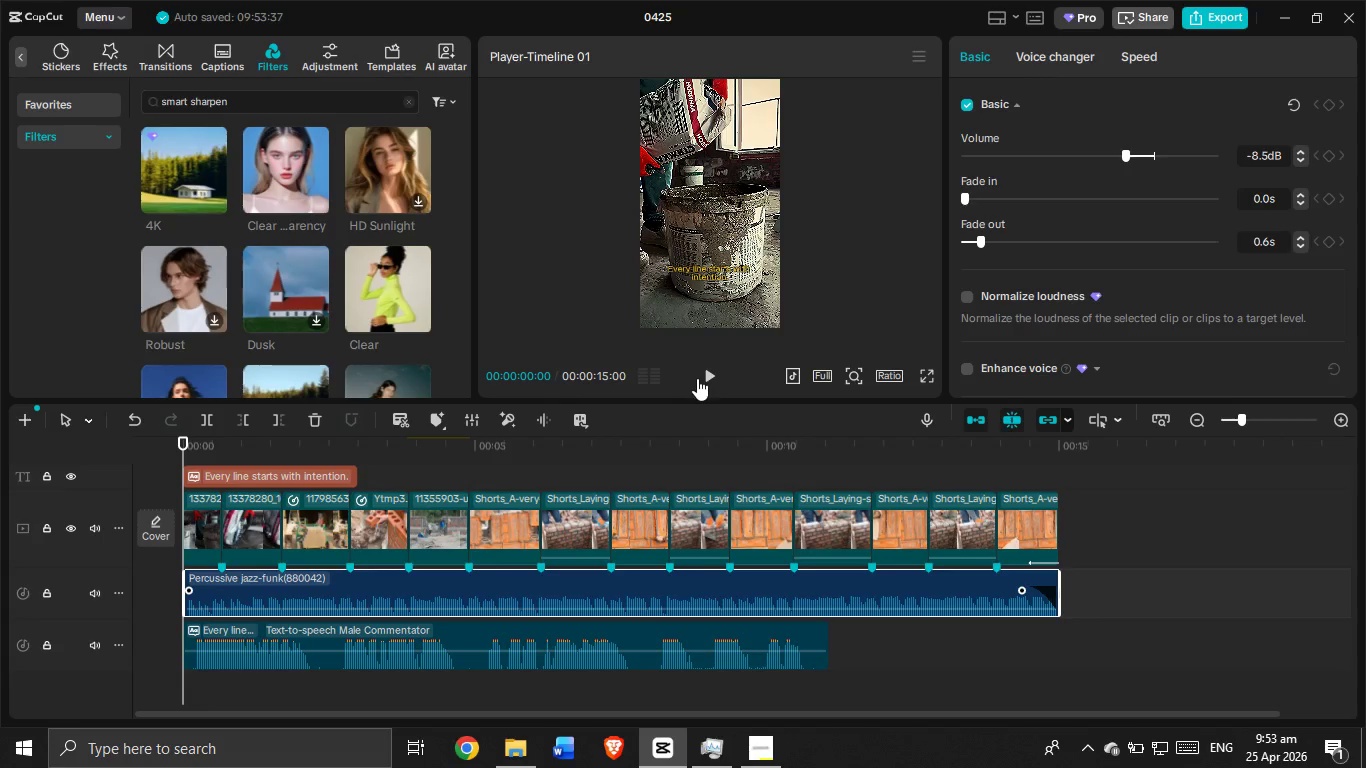 
left_click([700, 378])
 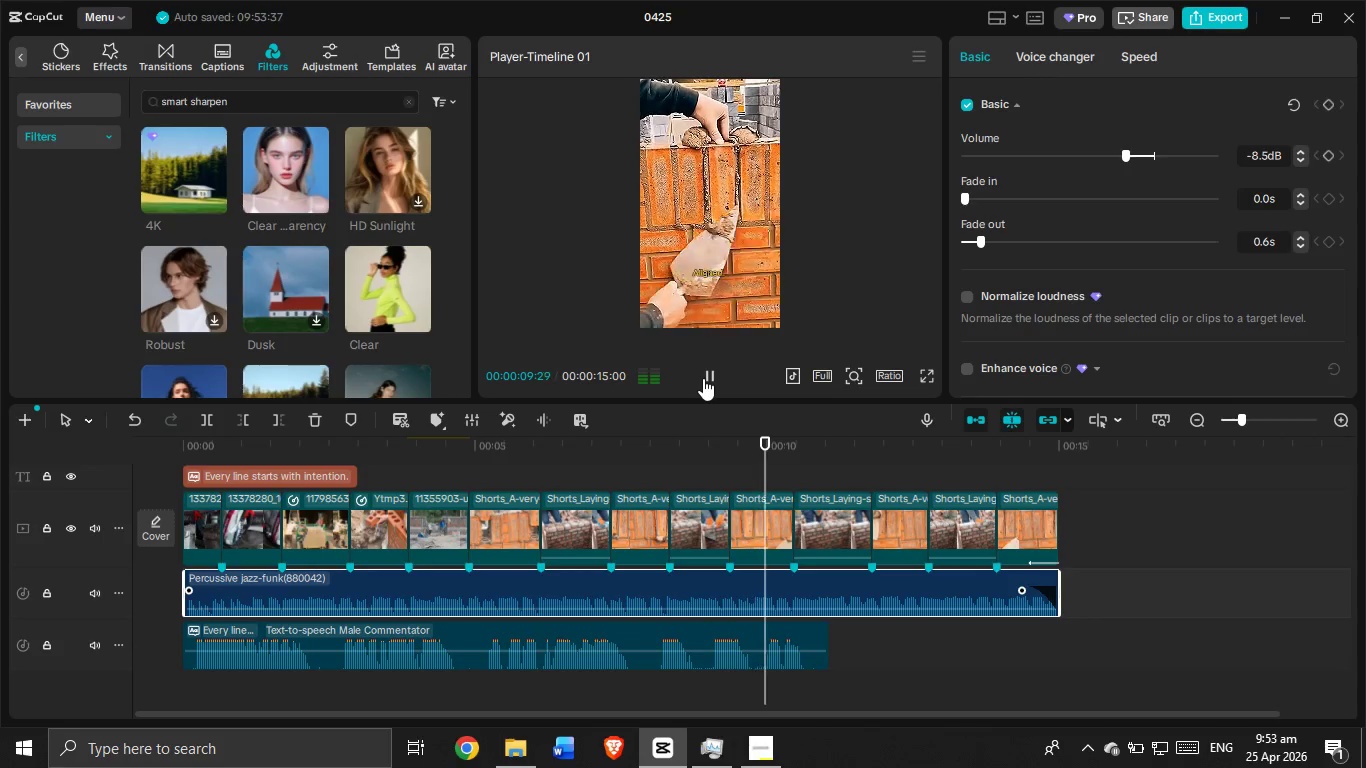 
wait(15.19)
 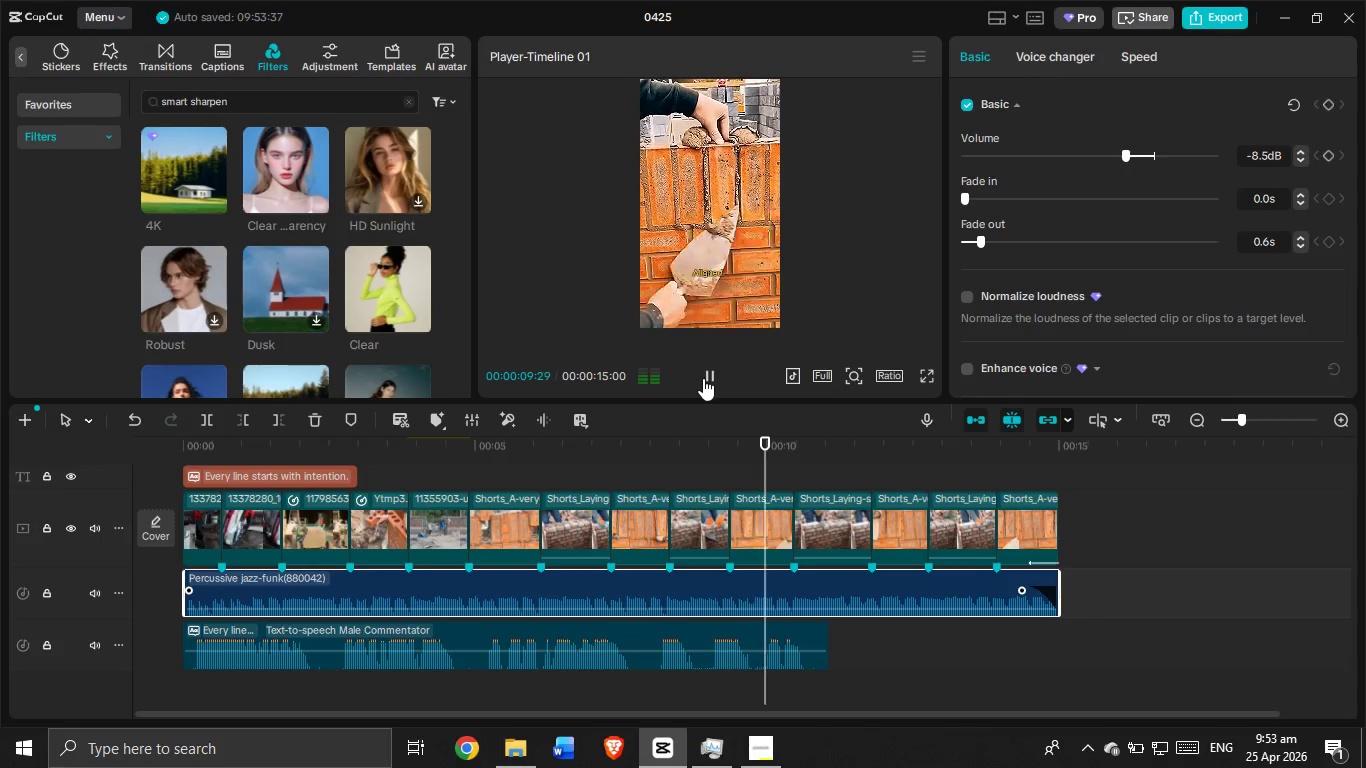 
left_click([703, 378])
 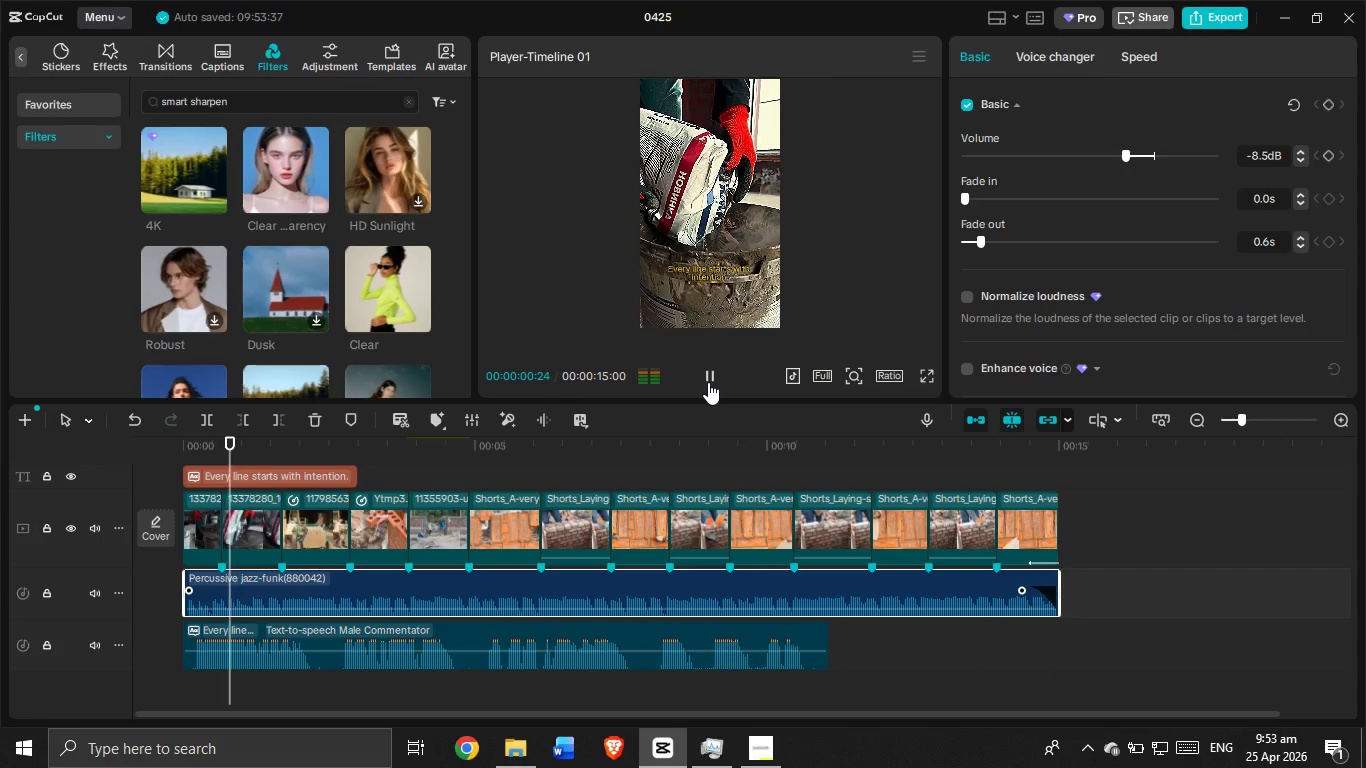 
scroll: coordinate [567, 642], scroll_direction: up, amount: 2.0
 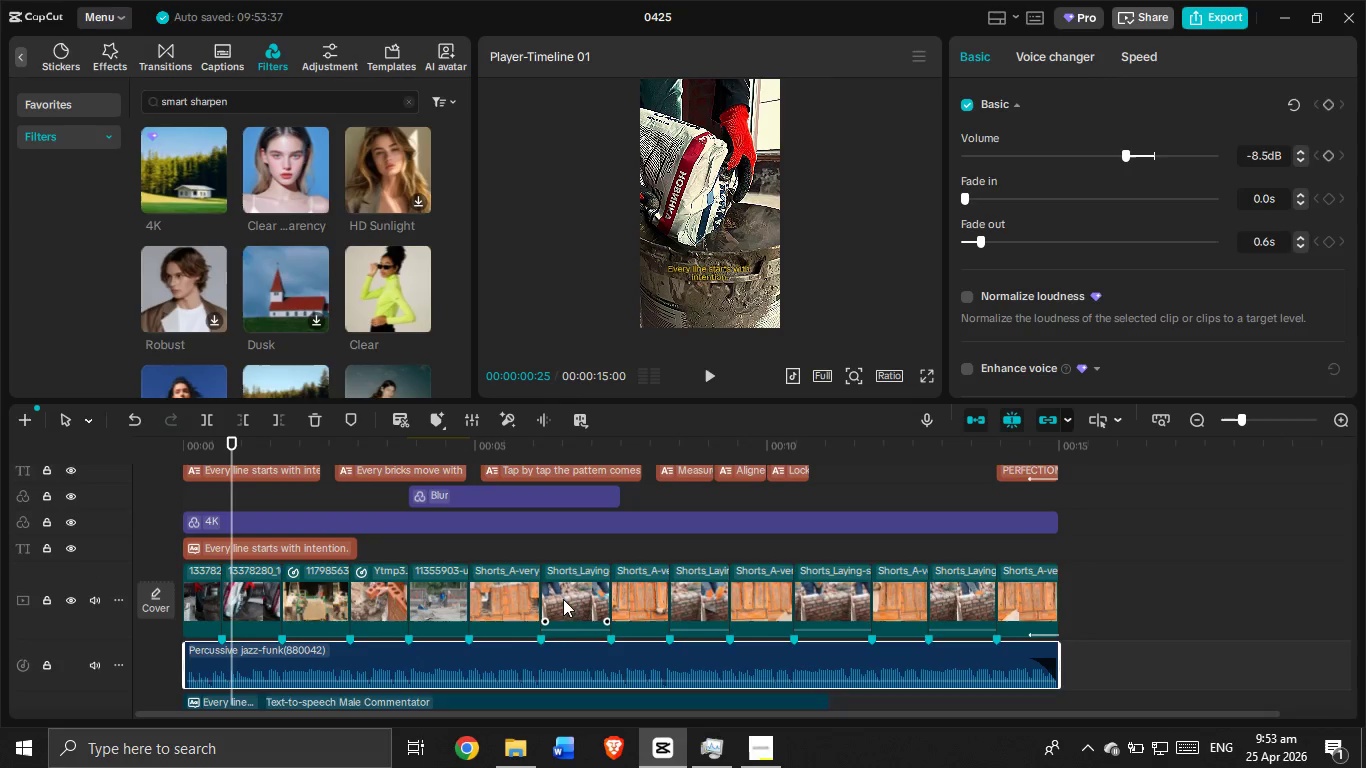 
left_click([751, 765])
 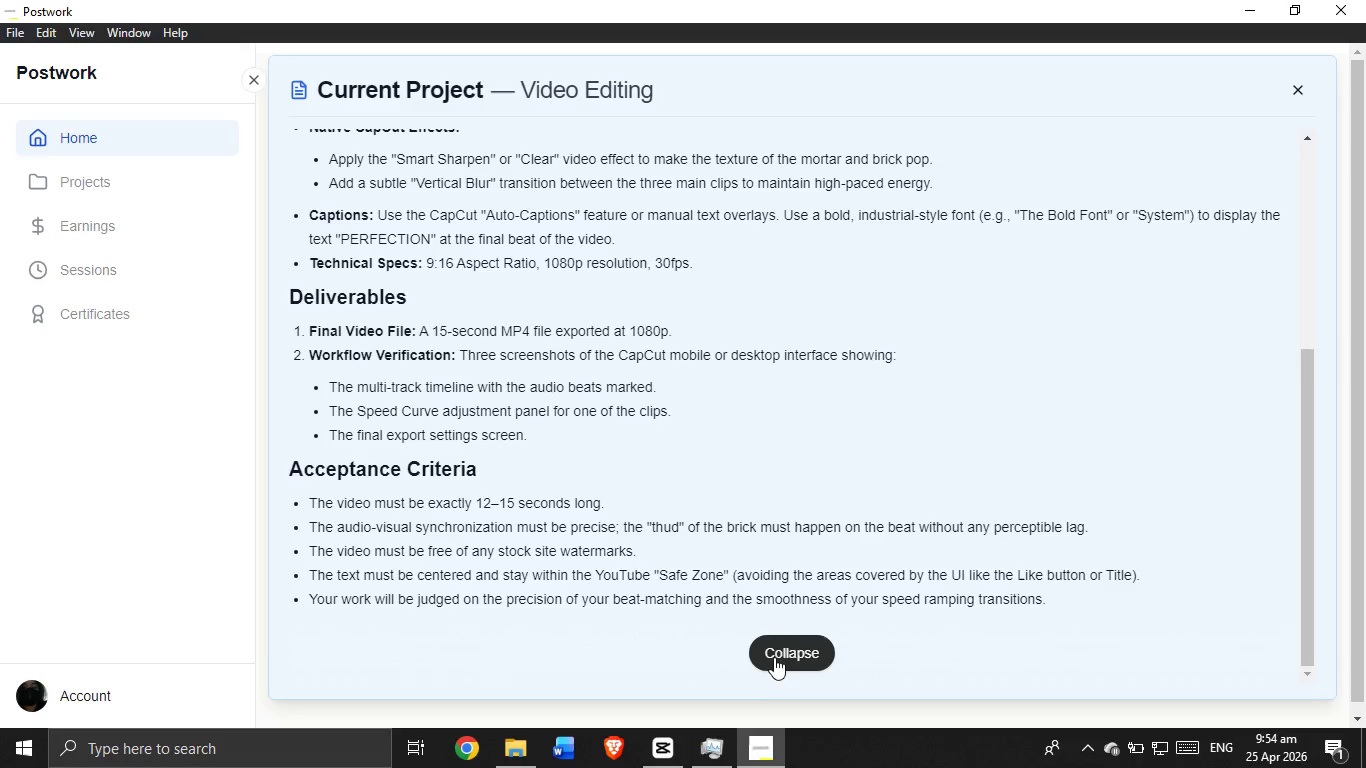 
scroll: coordinate [680, 704], scroll_direction: down, amount: 1.0